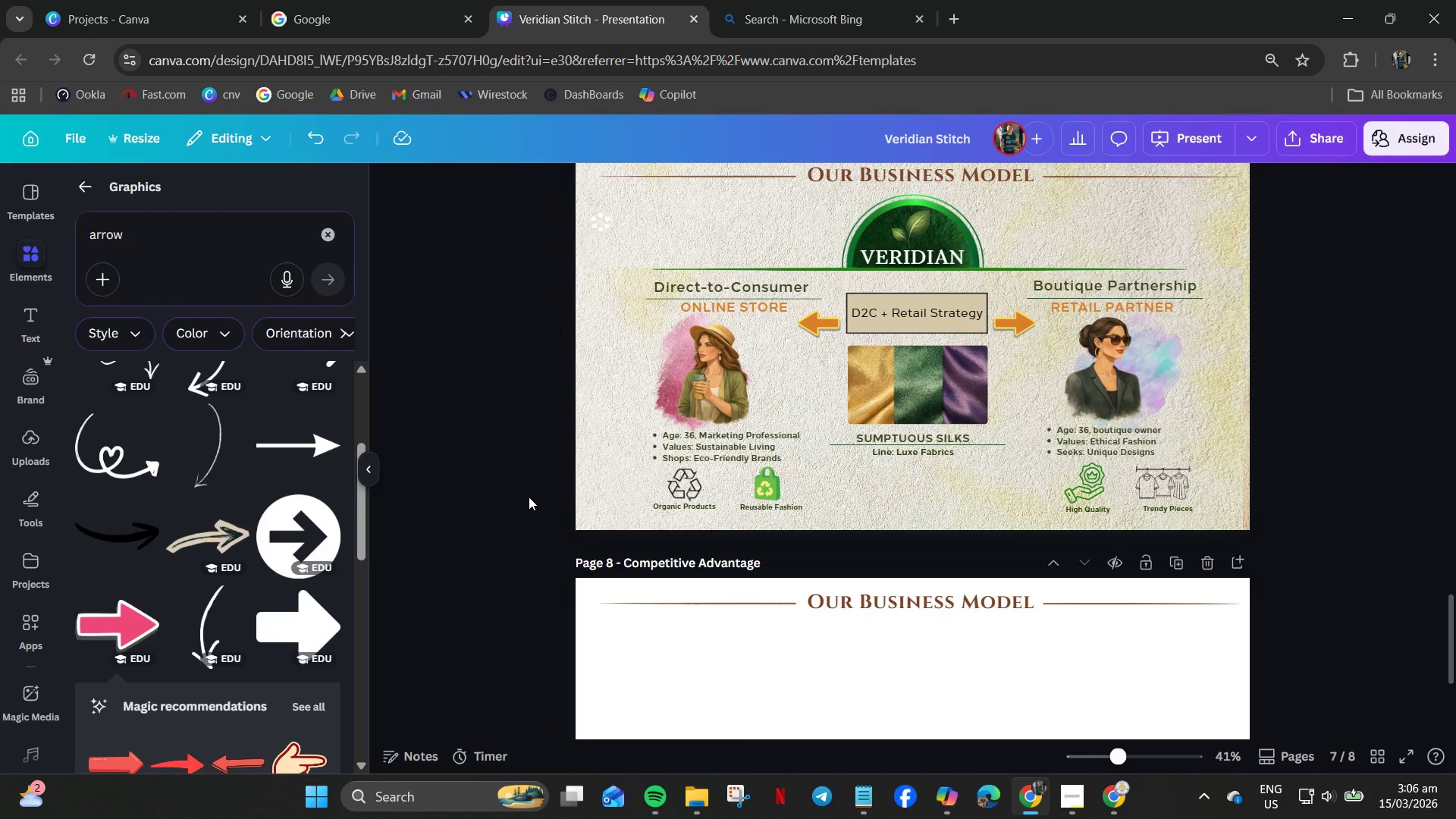 
key(Control+V)
 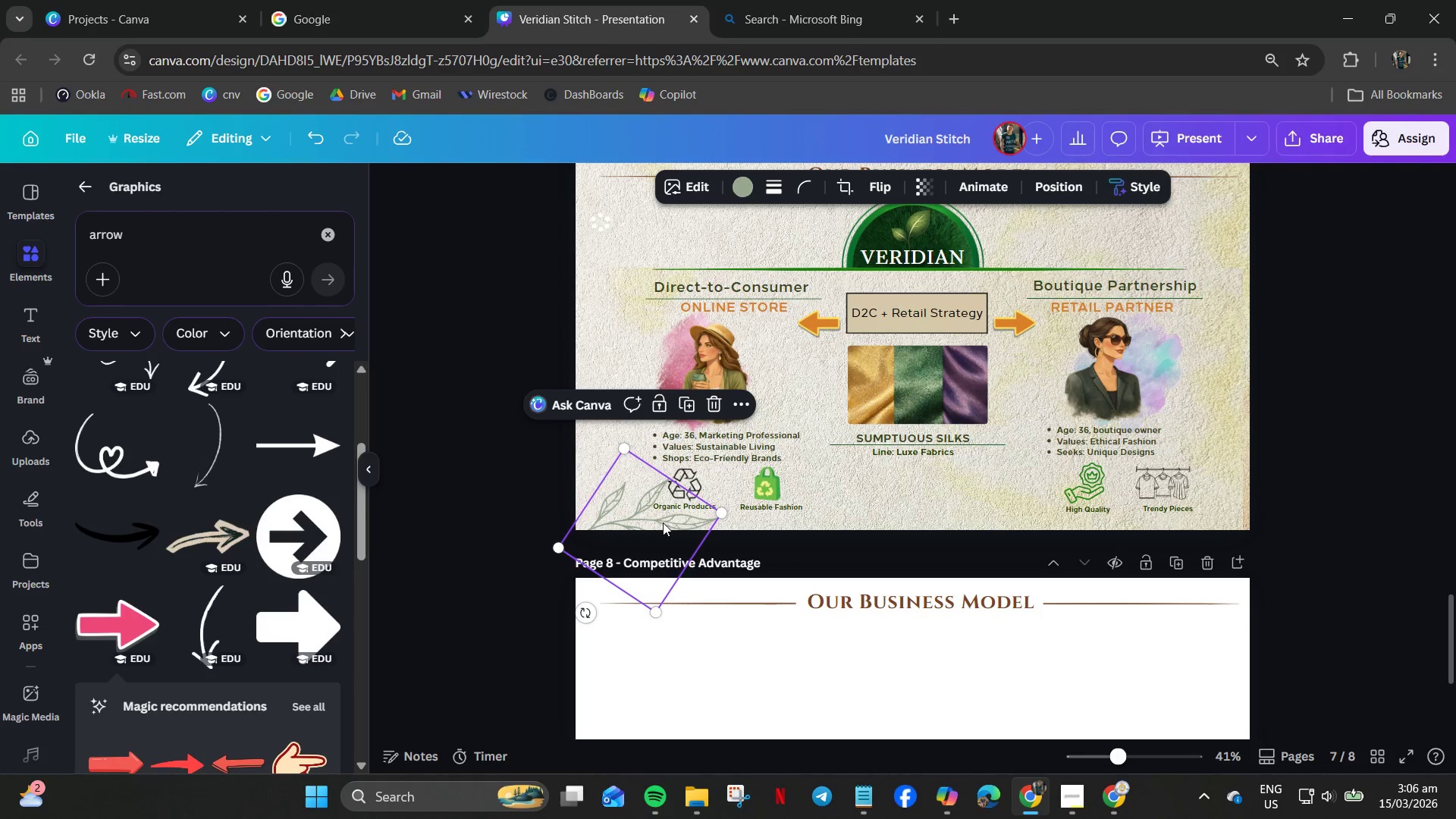 
left_click_drag(start_coordinate=[656, 517], to_coordinate=[632, 514])
 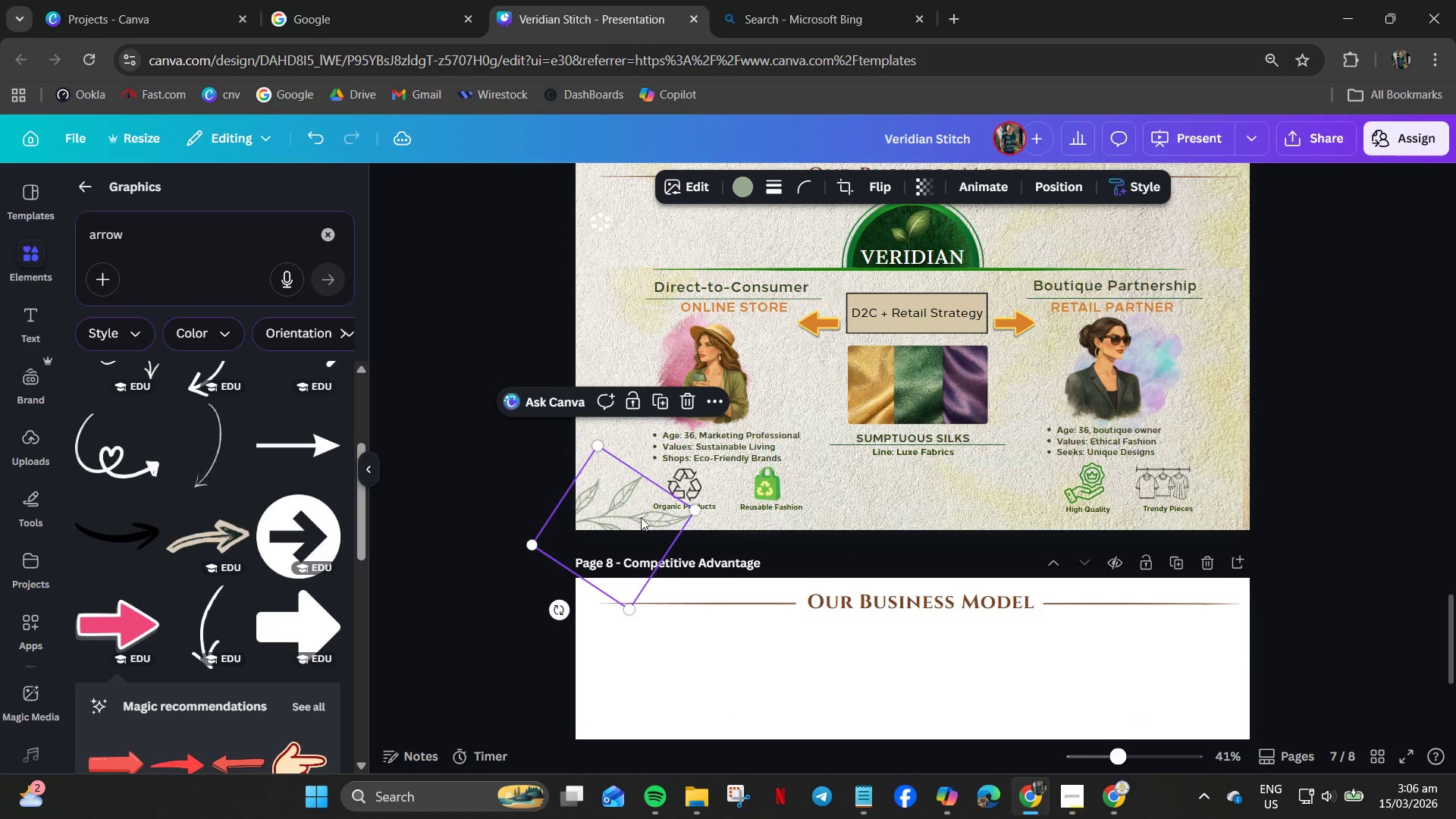 
key(Control+C)
 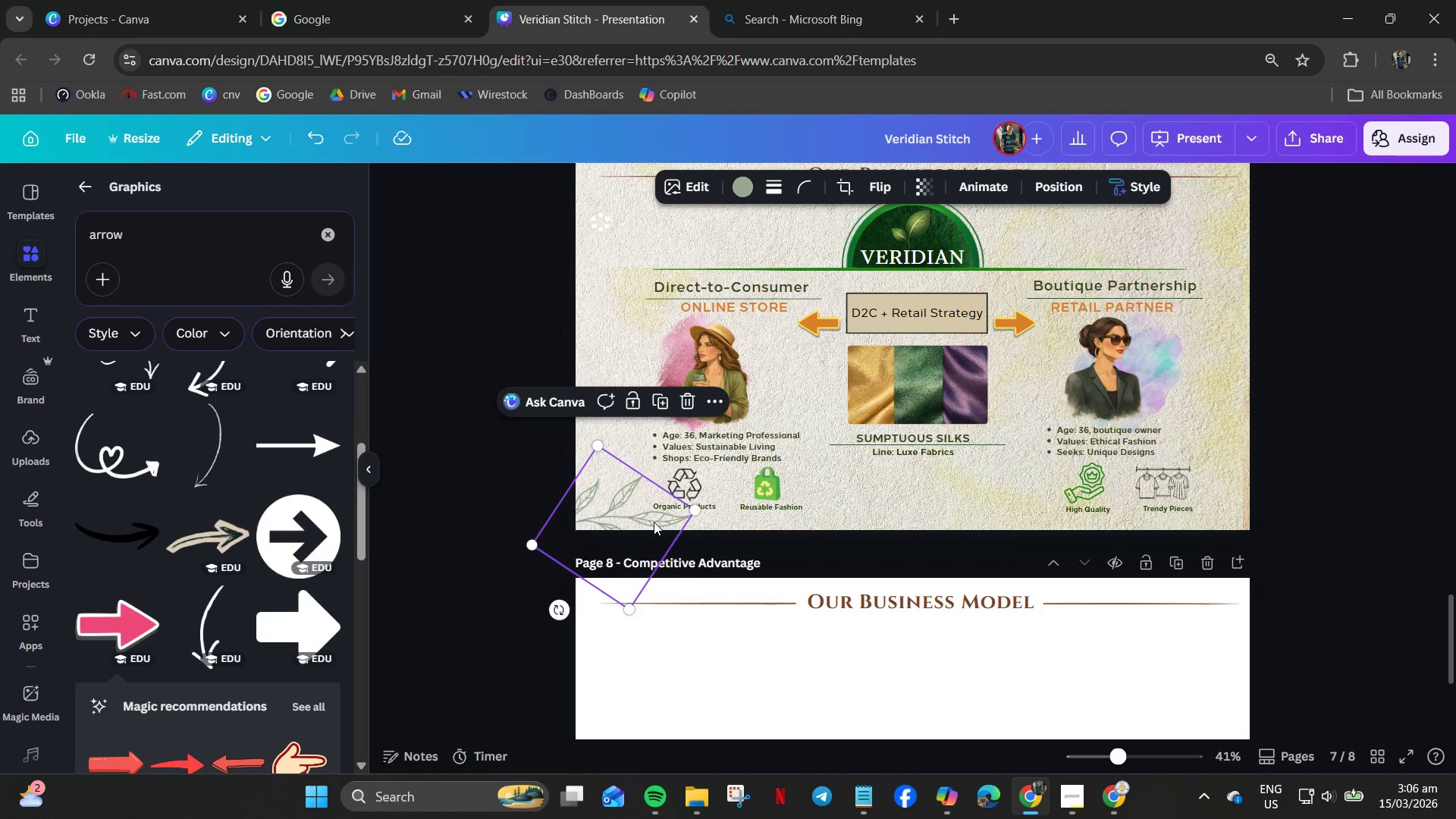 
key(Control+V)
 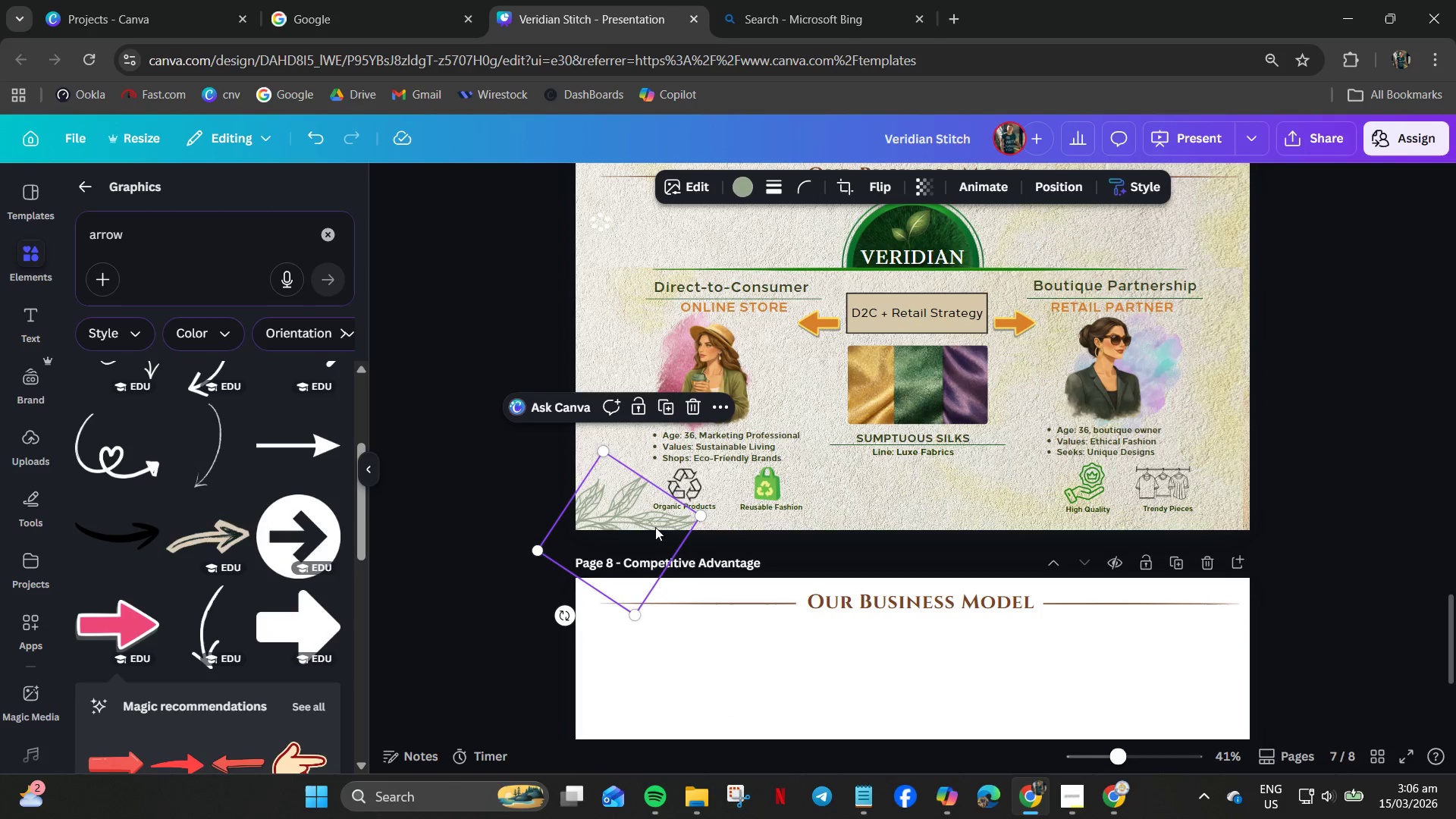 
left_click_drag(start_coordinate=[654, 525], to_coordinate=[651, 478])
 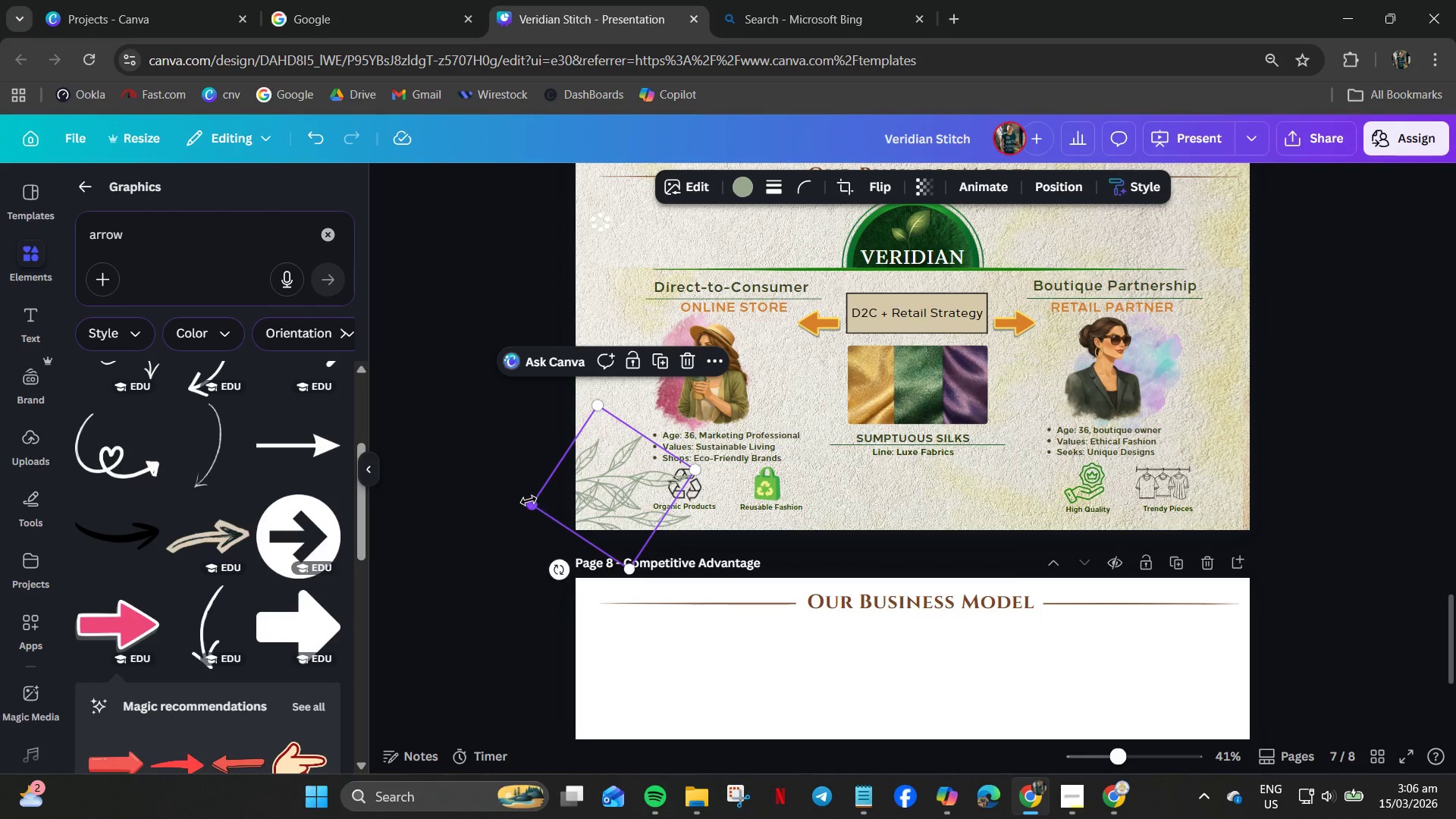 
left_click_drag(start_coordinate=[532, 504], to_coordinate=[560, 526])
 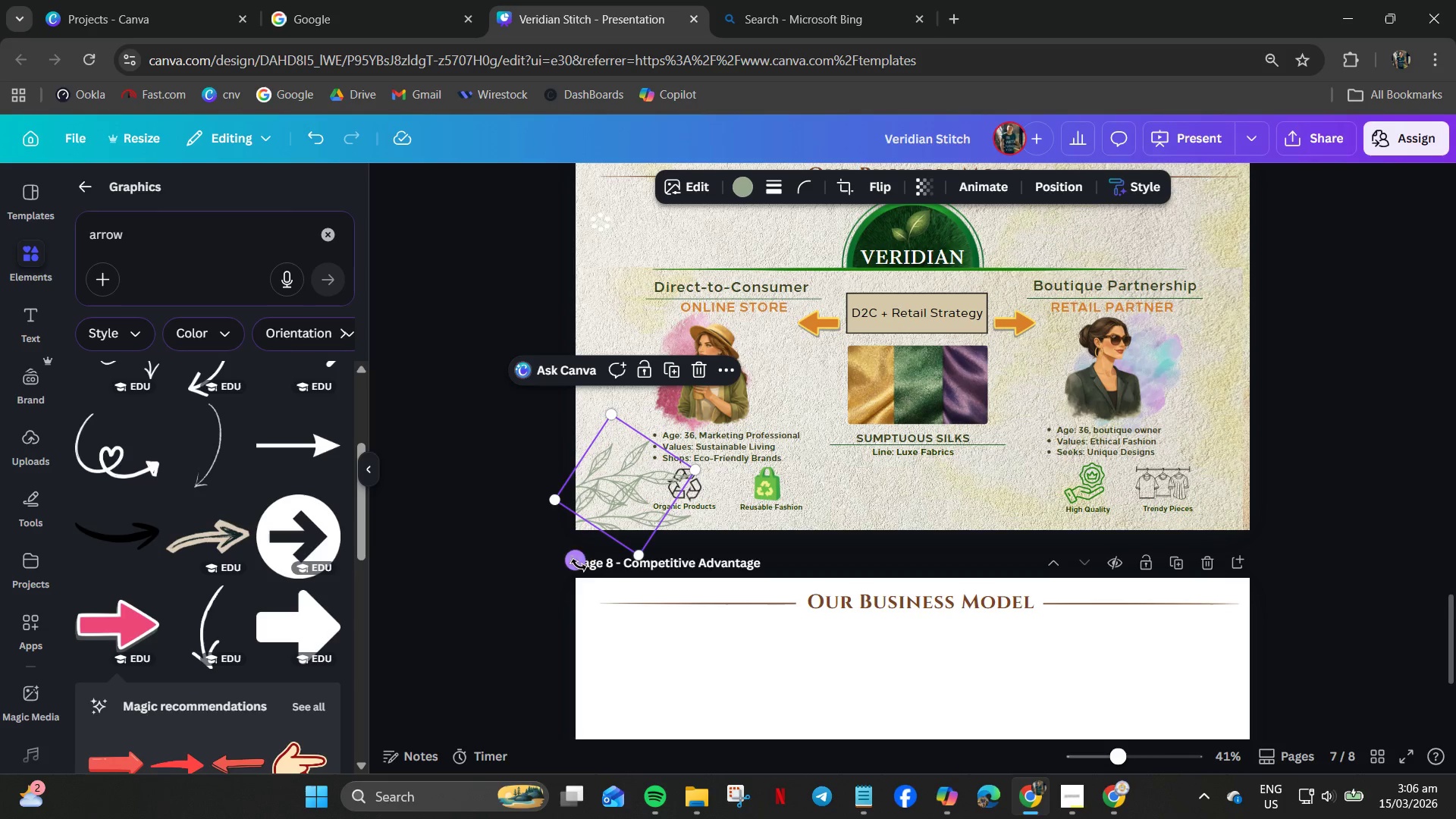 
left_click_drag(start_coordinate=[576, 564], to_coordinate=[654, 547])
 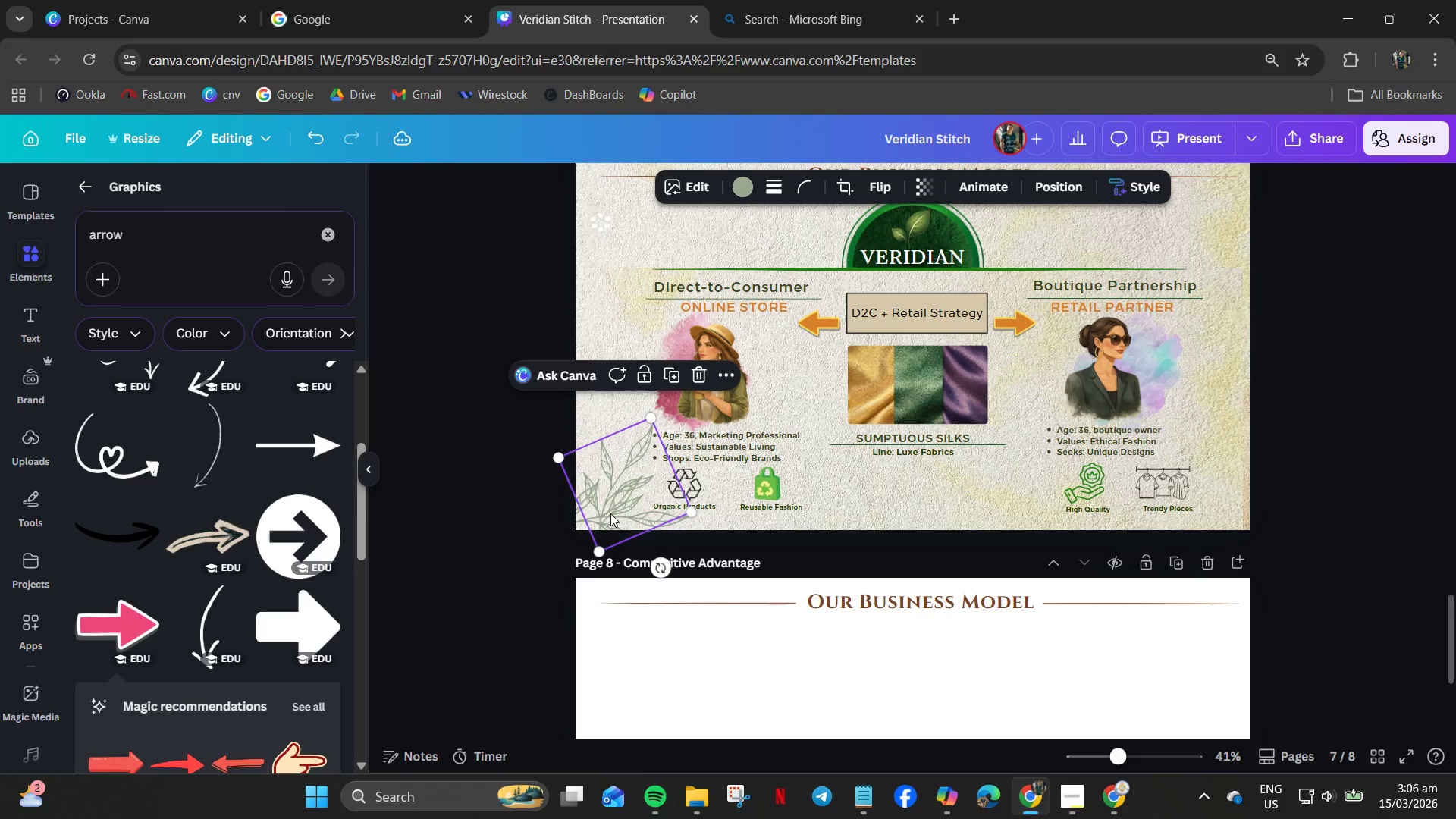 
left_click_drag(start_coordinate=[610, 513], to_coordinate=[584, 494])
 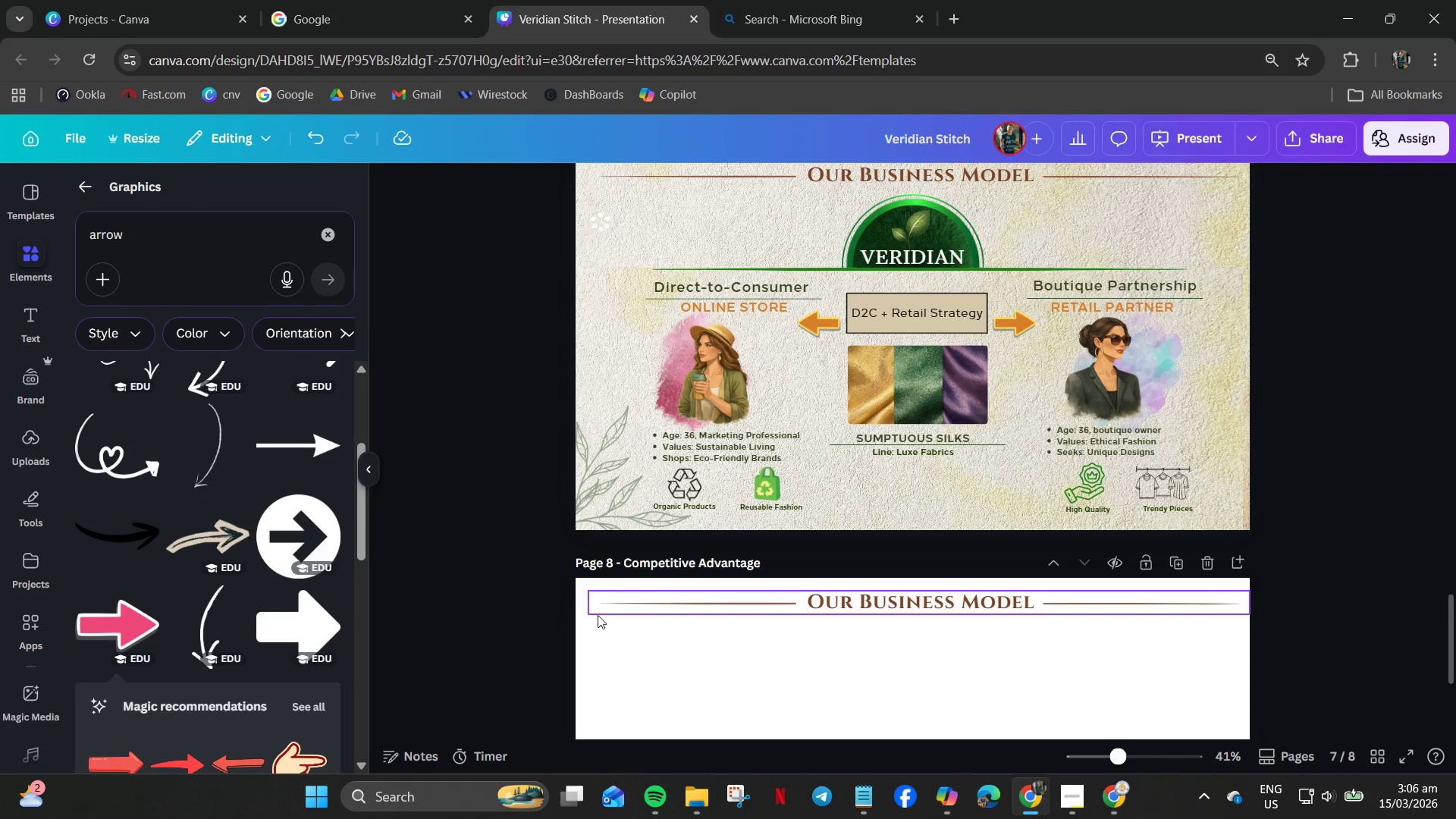 
scroll: coordinate [635, 602], scroll_direction: down, amount: 3.0
 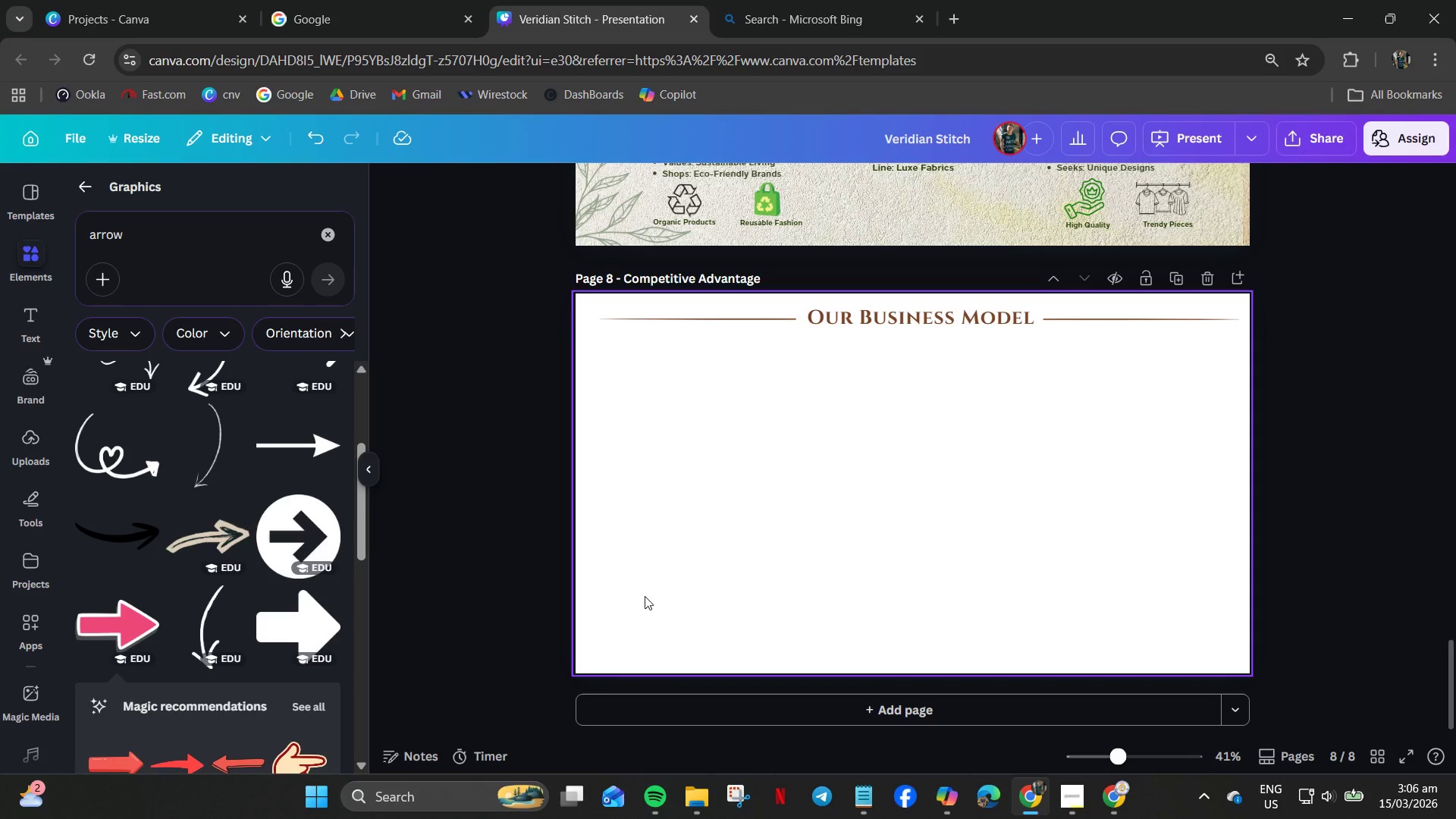 
wait(8.33)
 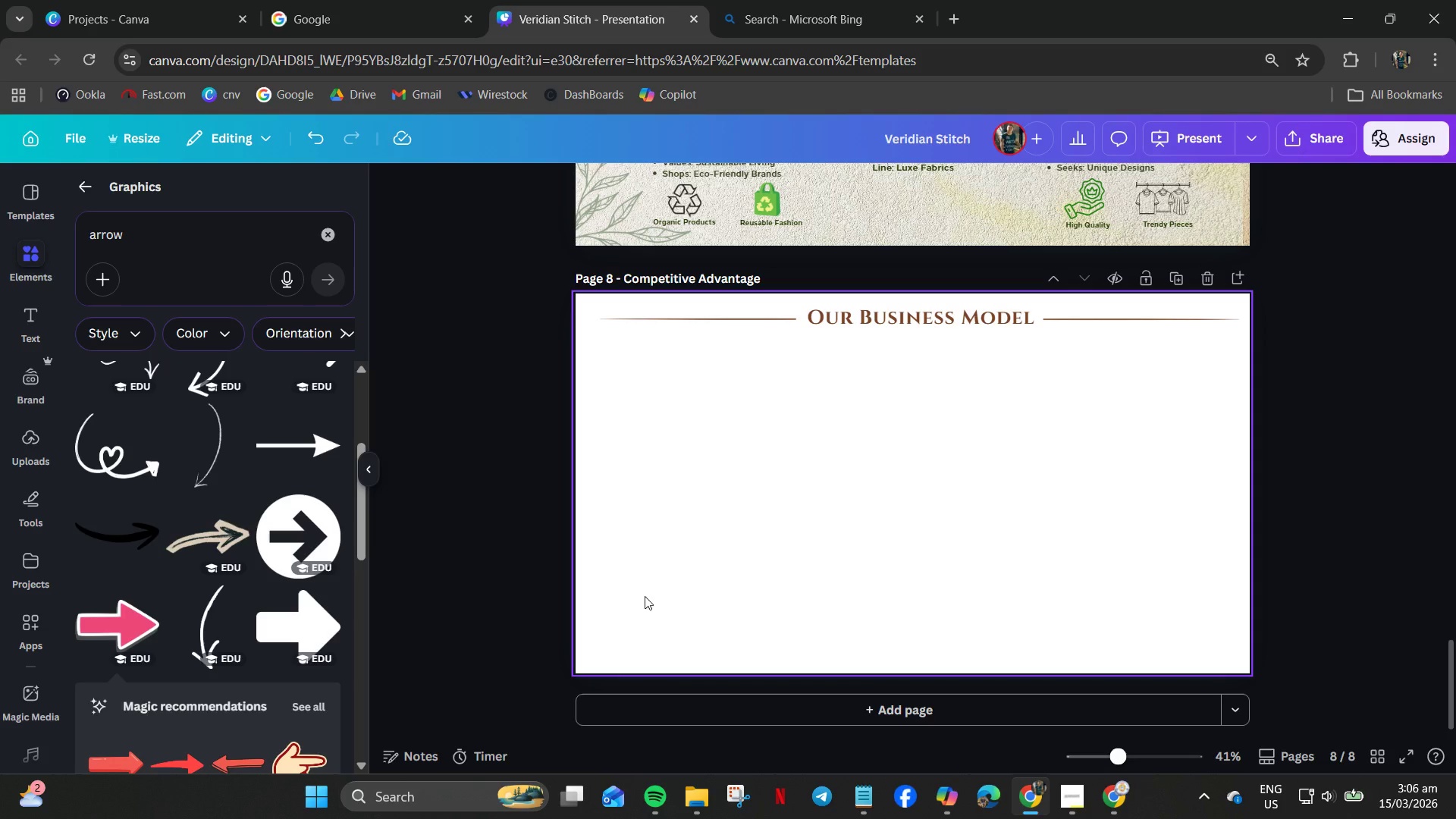 
double_click([155, 230])
 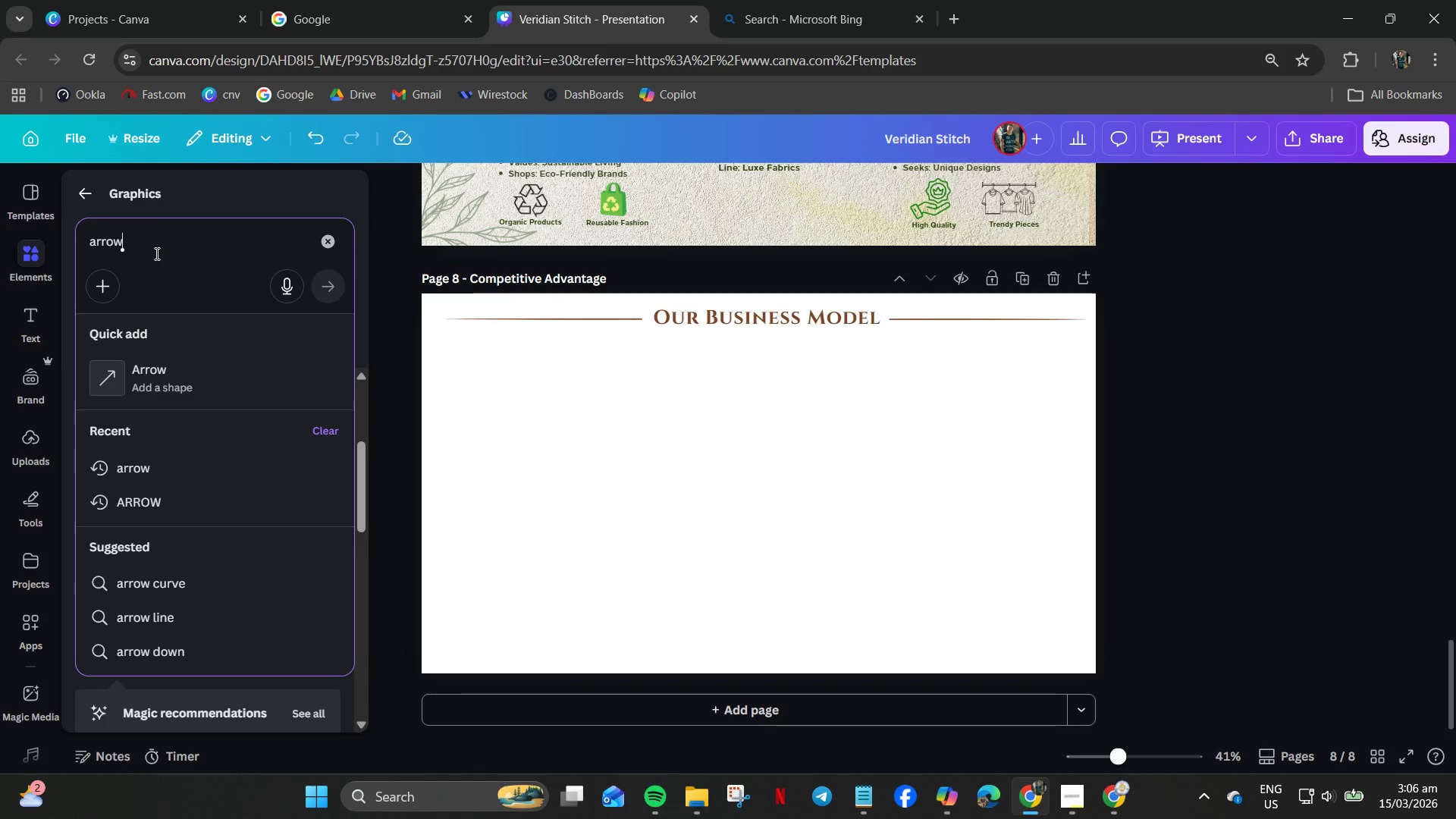 
key(Control+ControlLeft)
 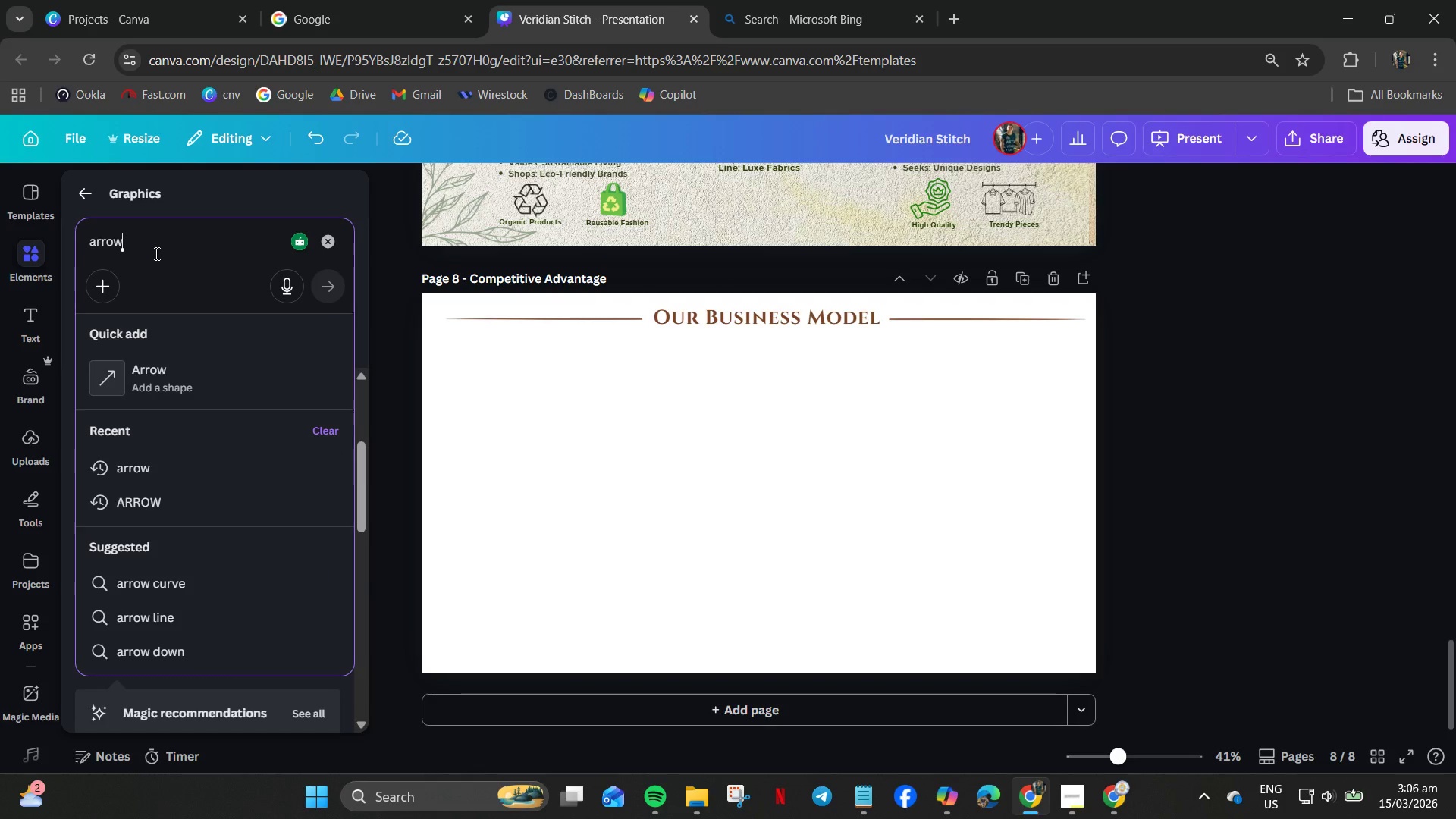 
key(Control+A)
 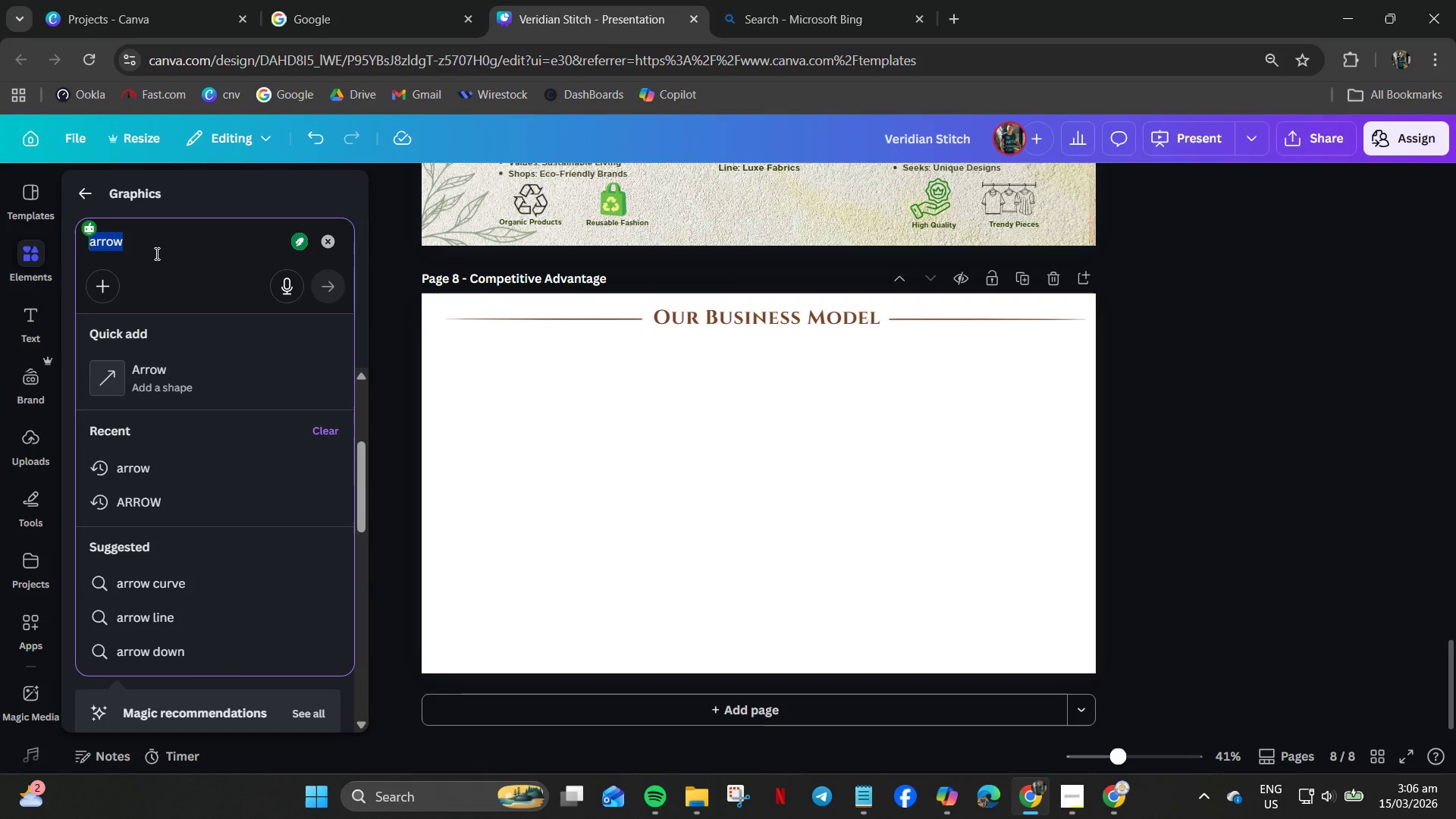 
type(box)
 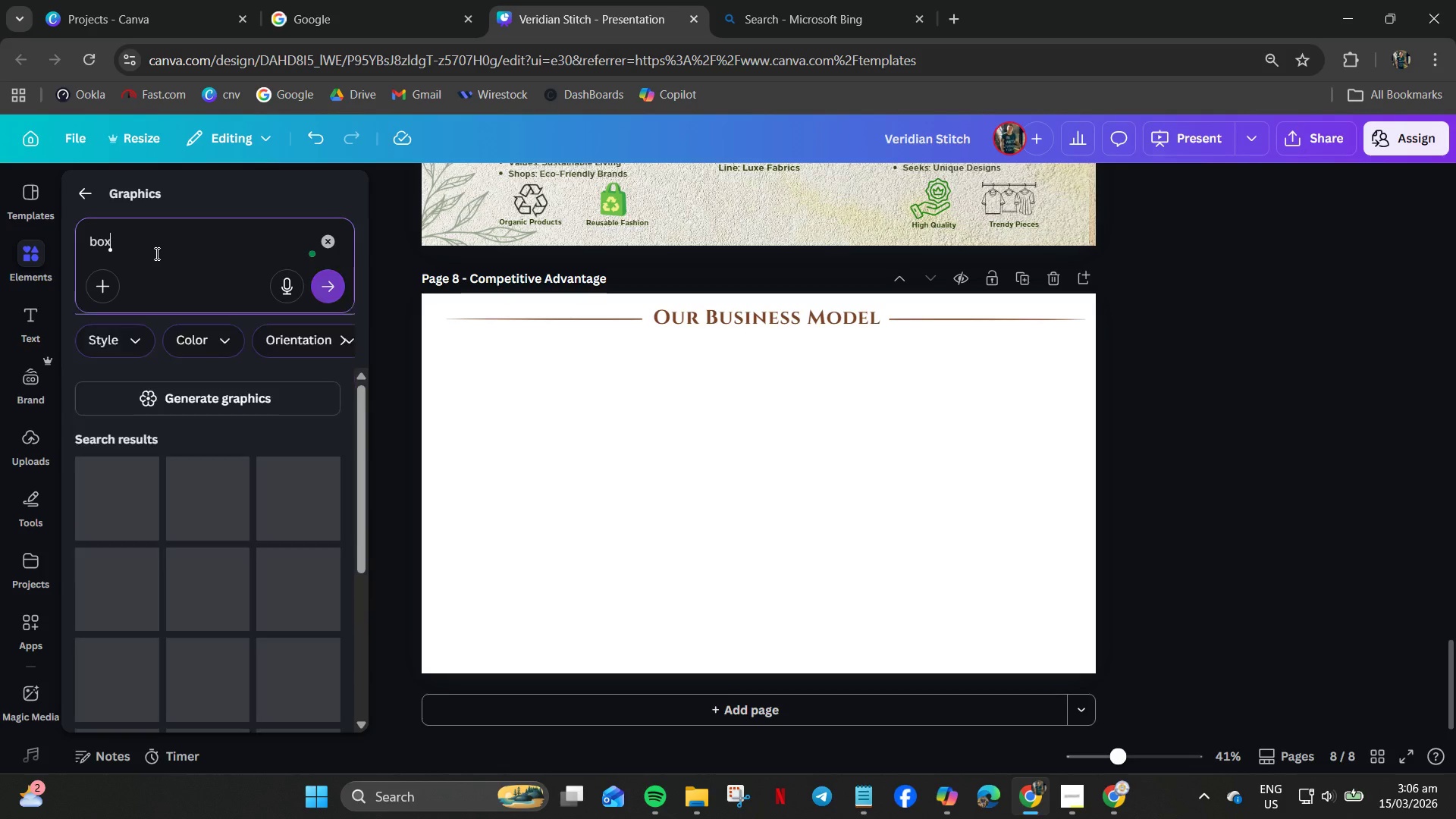 
key(Enter)
 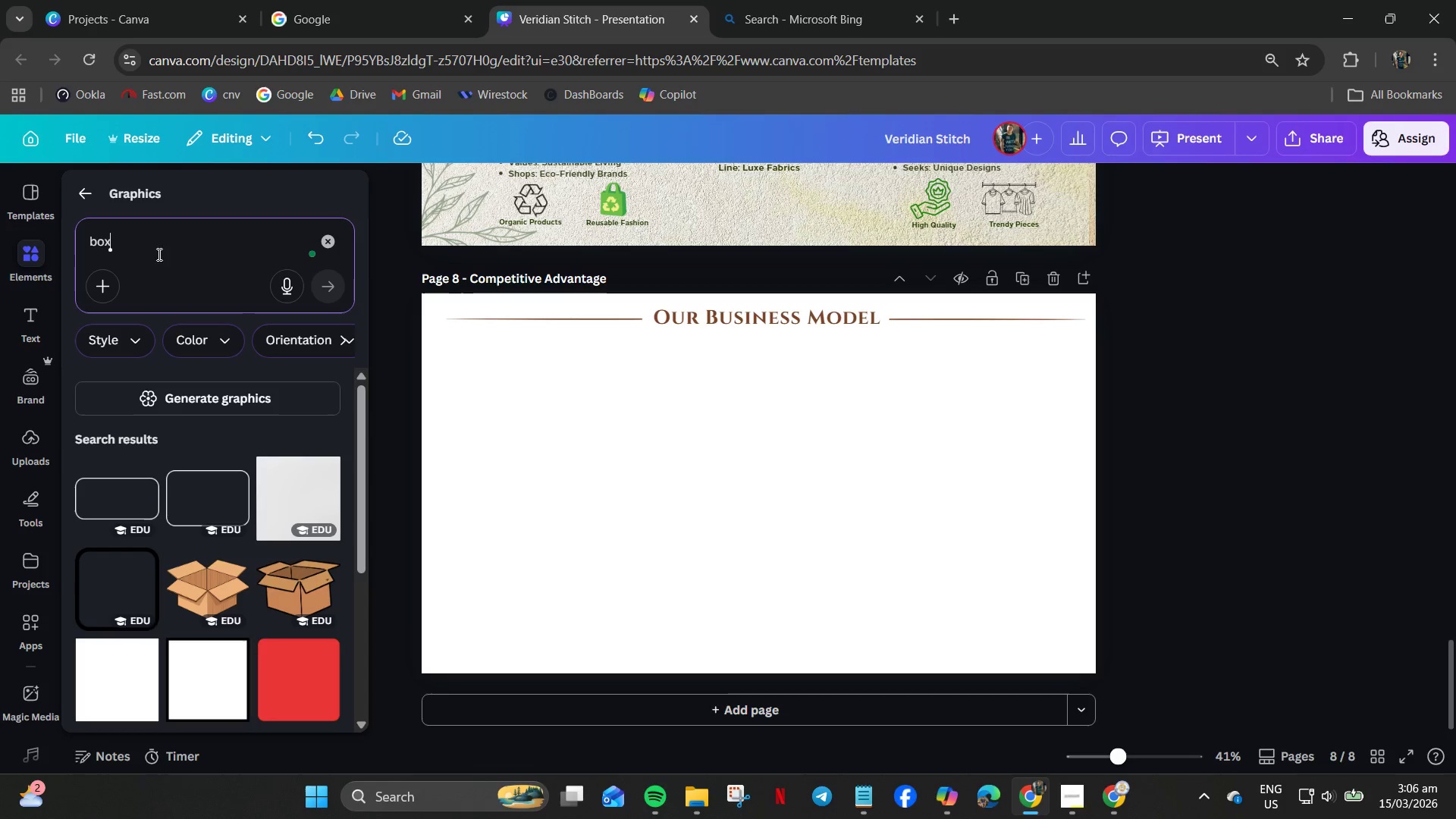 
scroll: coordinate [195, 523], scroll_direction: down, amount: 16.0
 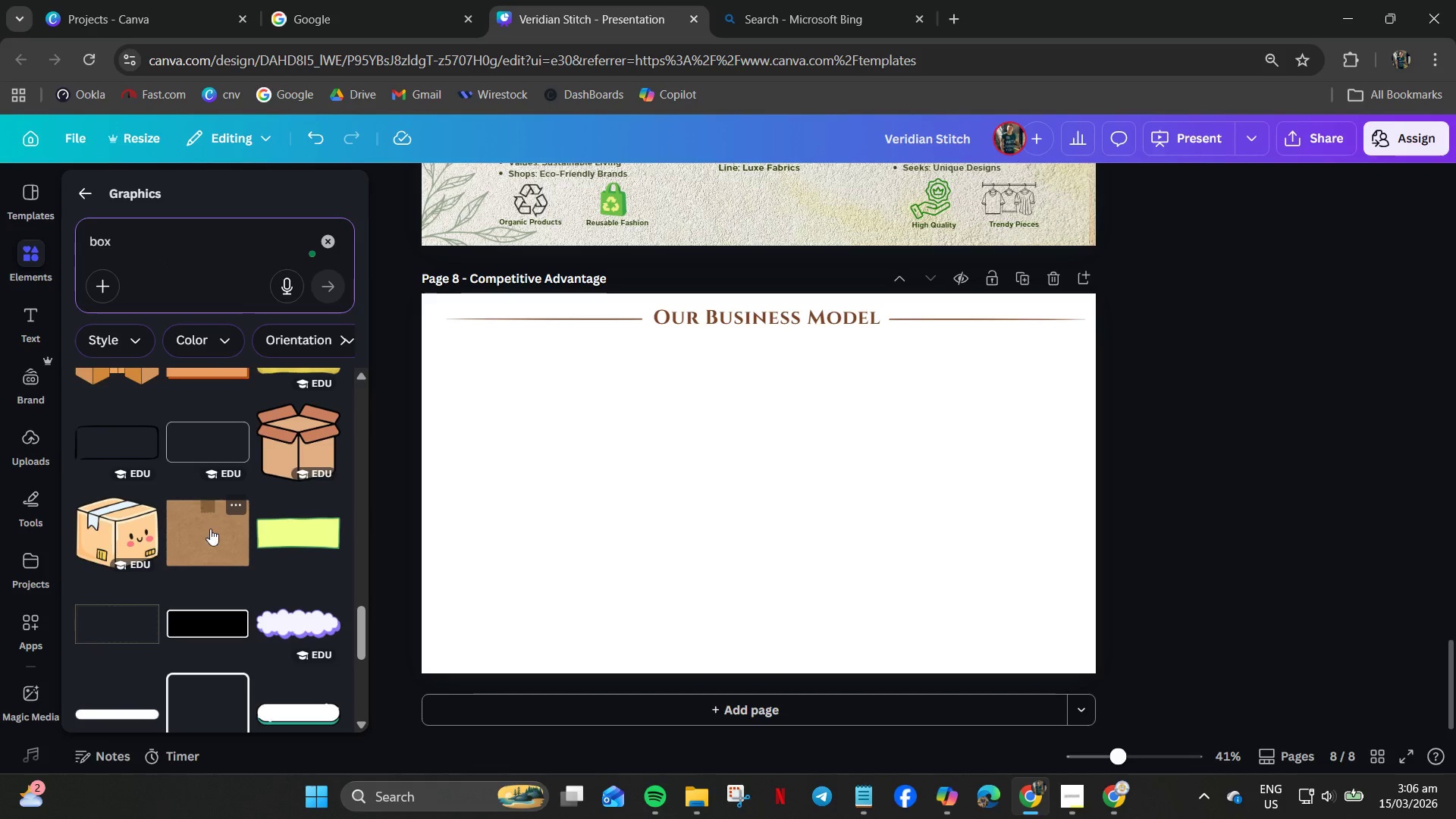 
scroll: coordinate [234, 543], scroll_direction: down, amount: 3.0
 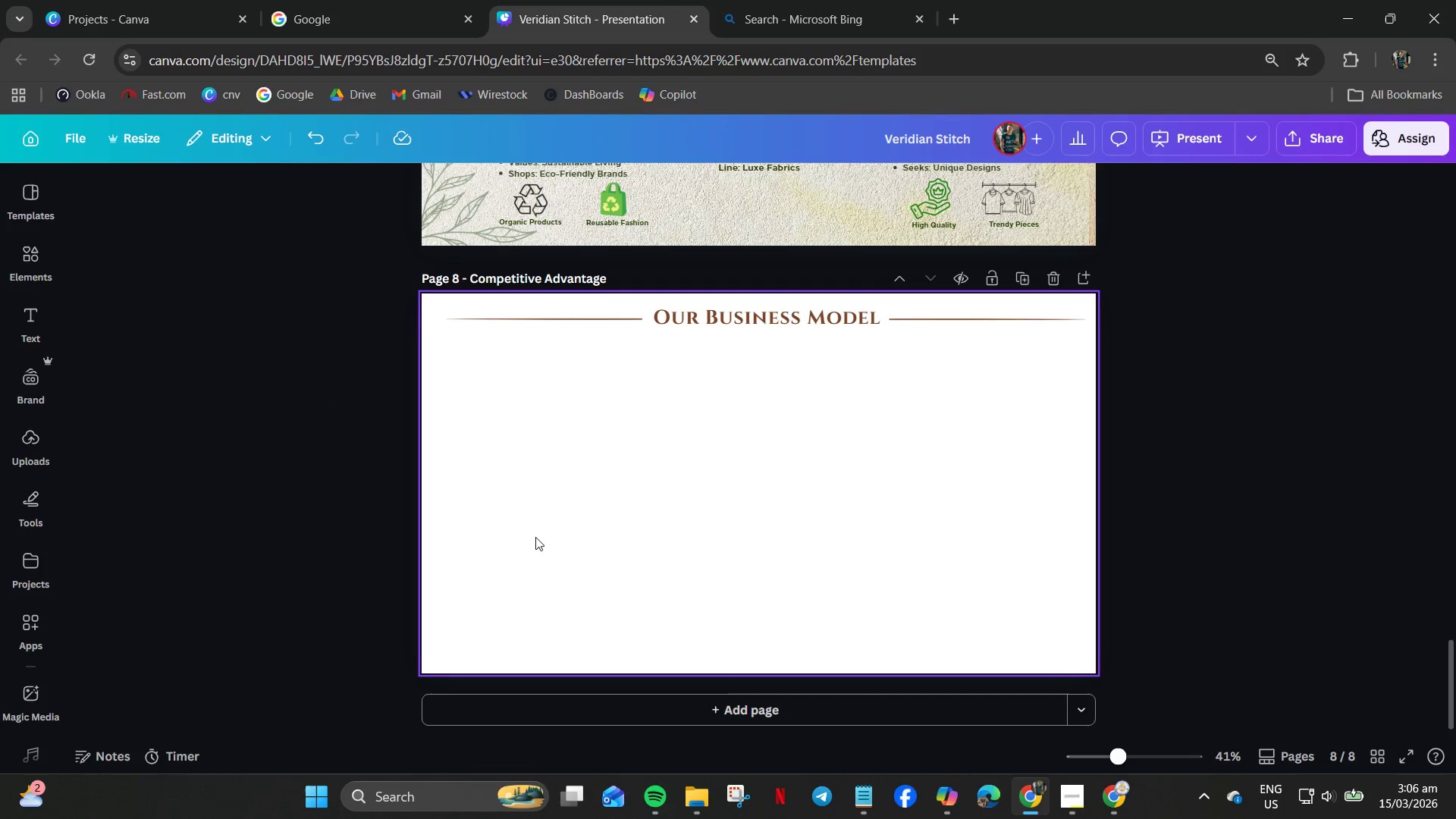 
scroll: coordinate [202, 411], scroll_direction: up, amount: 3.0
 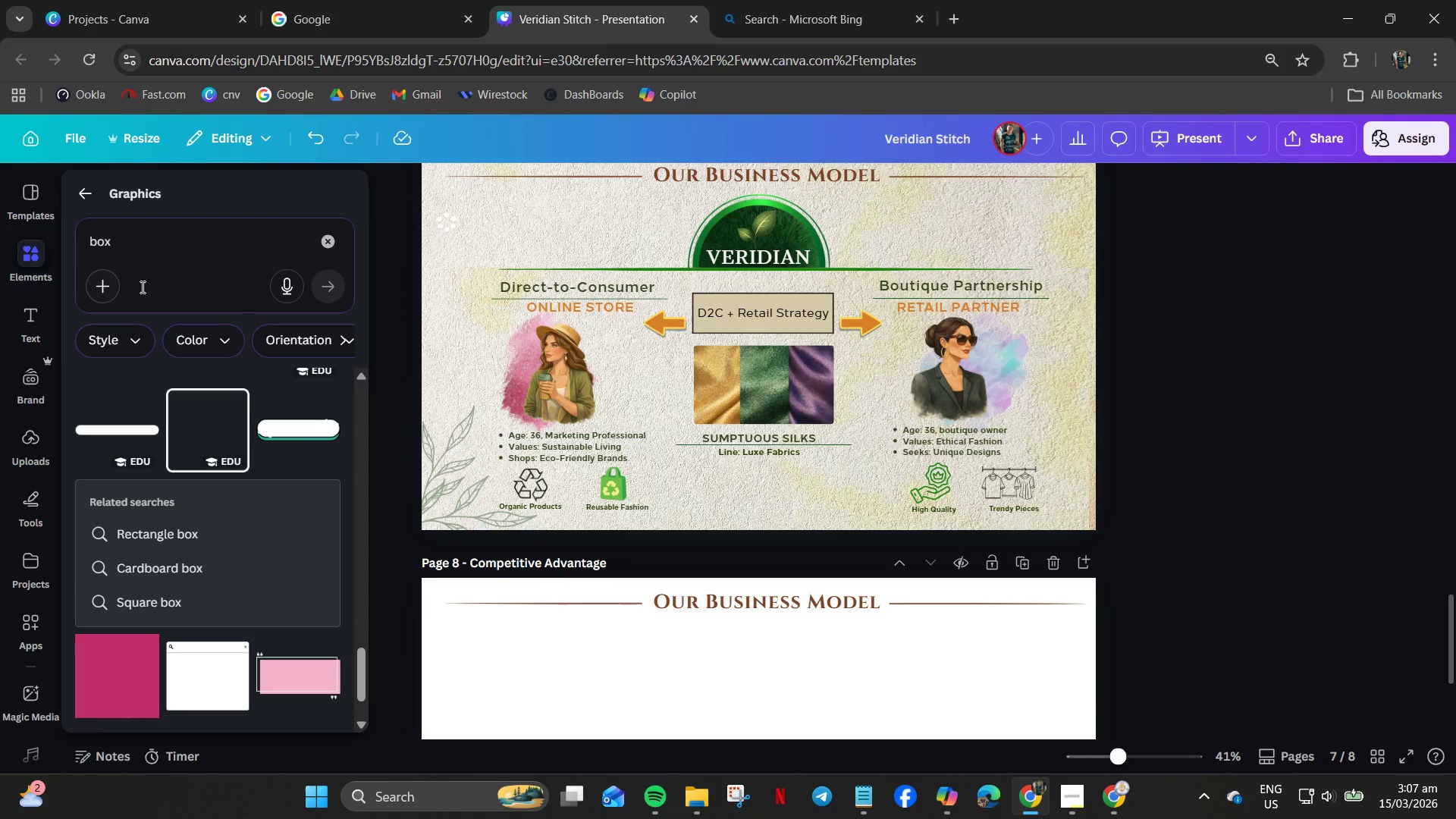 
left_click([137, 240])
 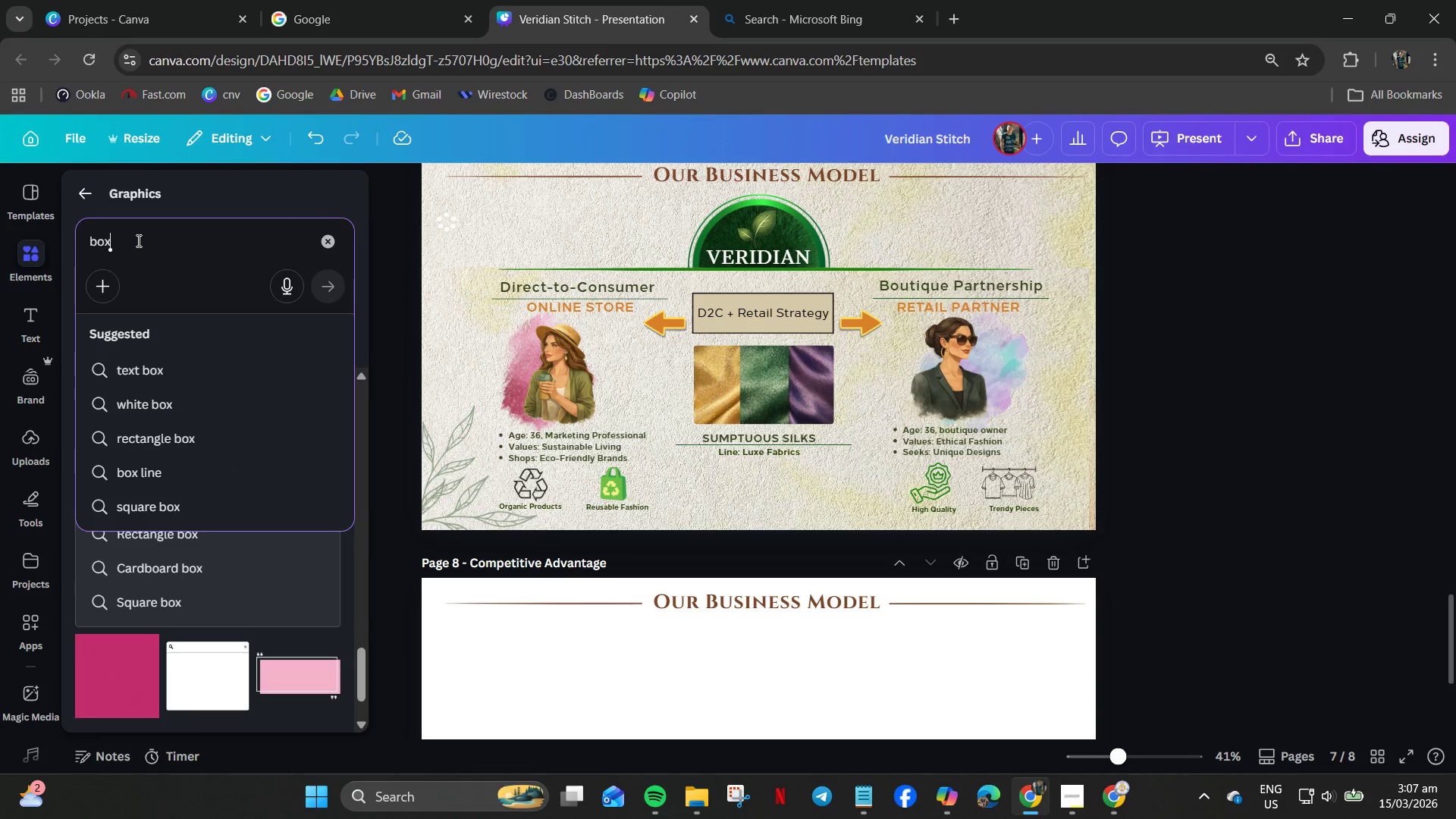 
key(Control+ControlLeft)
 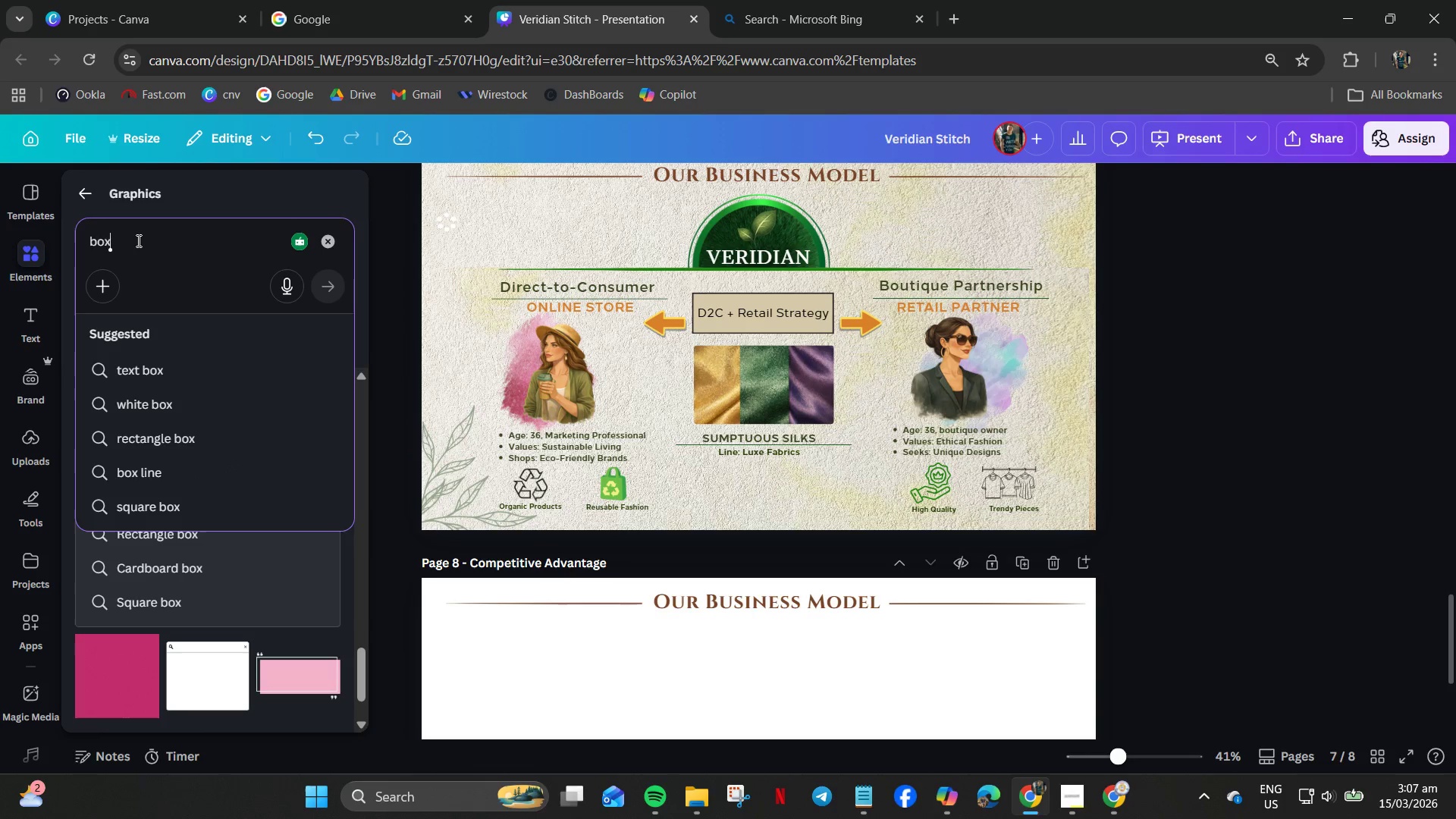 
key(Control+A)
 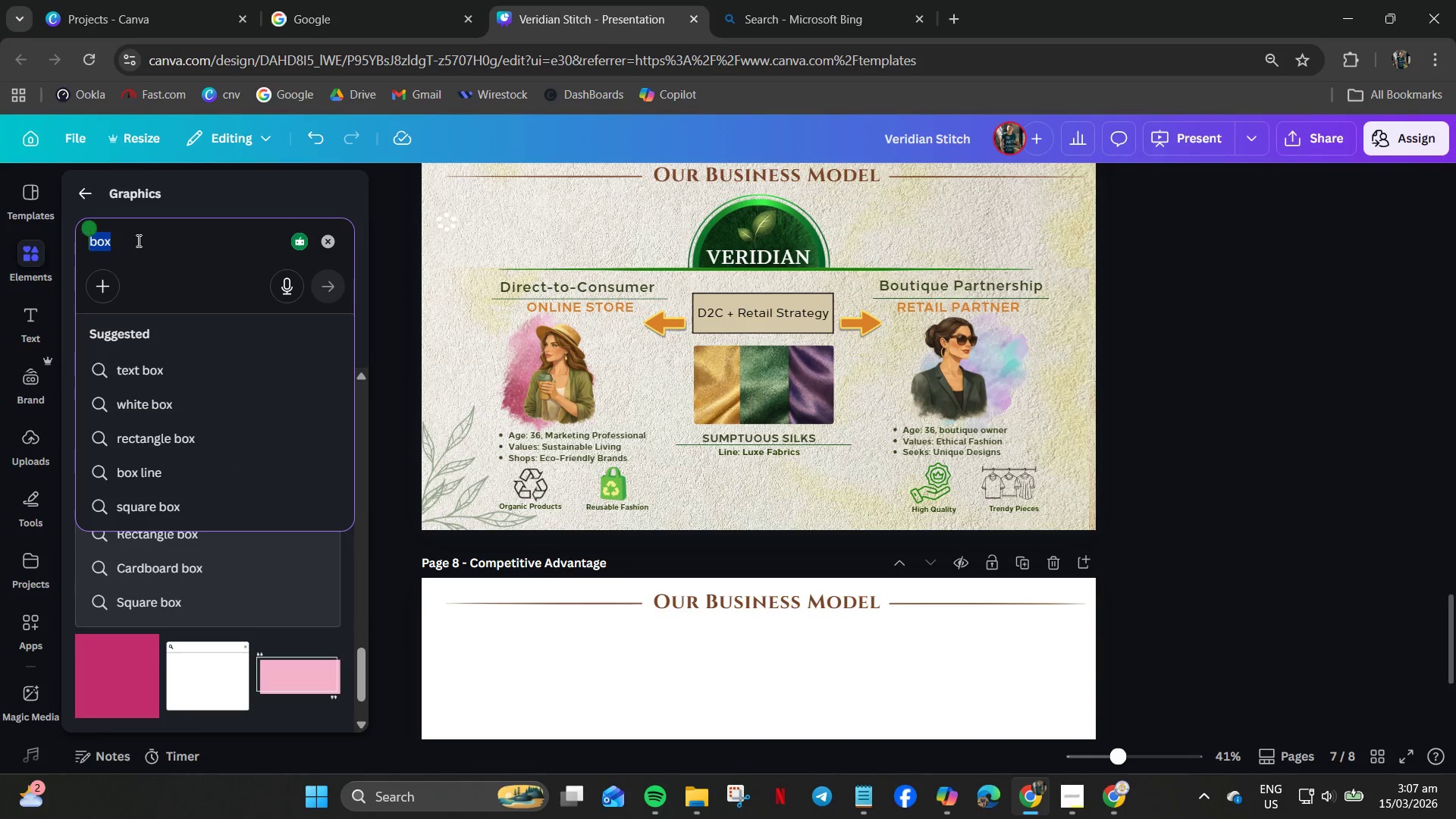 
type(brand )
 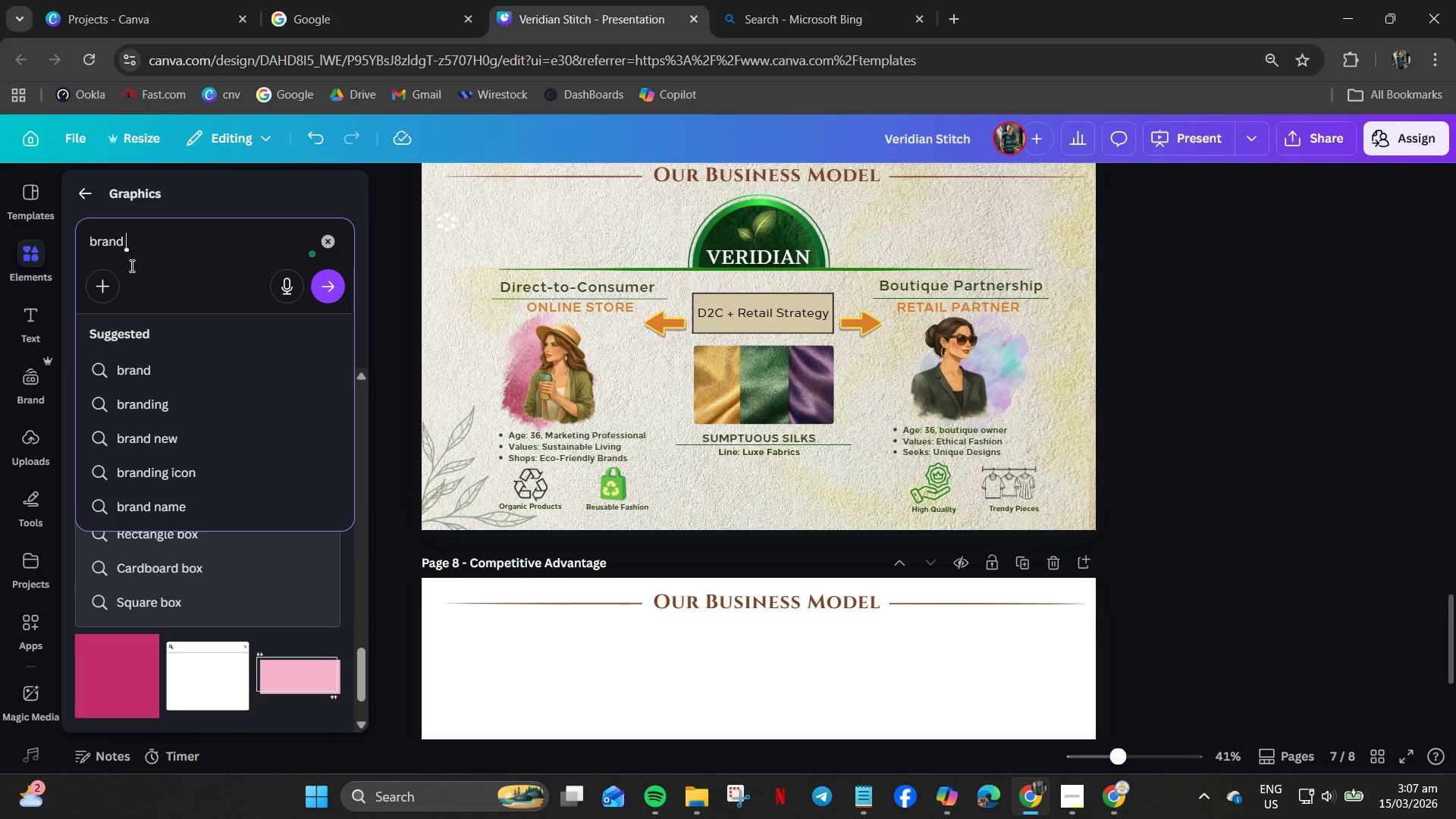 
left_click([157, 406])
 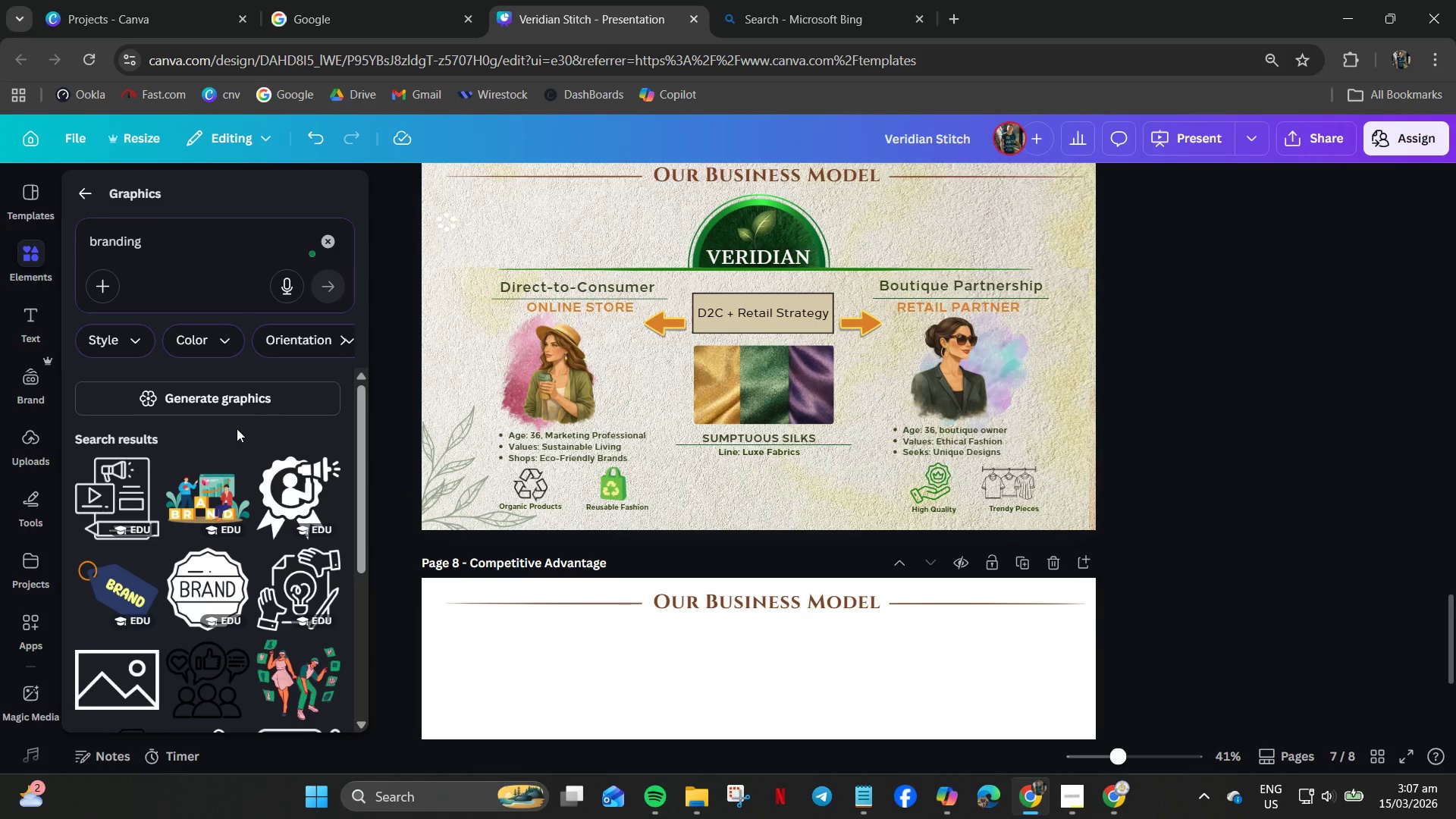 
scroll: coordinate [237, 428], scroll_direction: down, amount: 8.0
 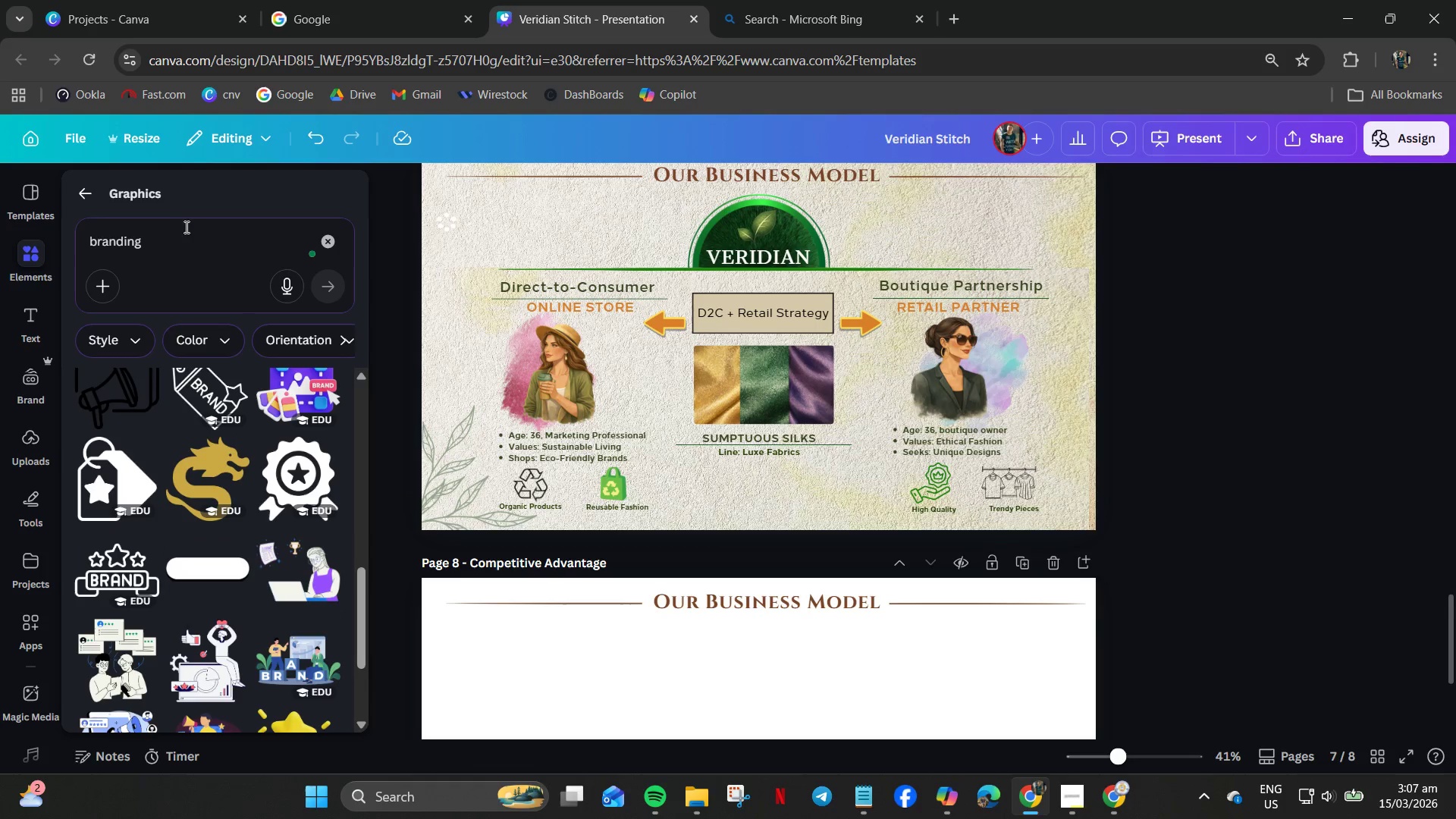 
left_click([160, 256])
 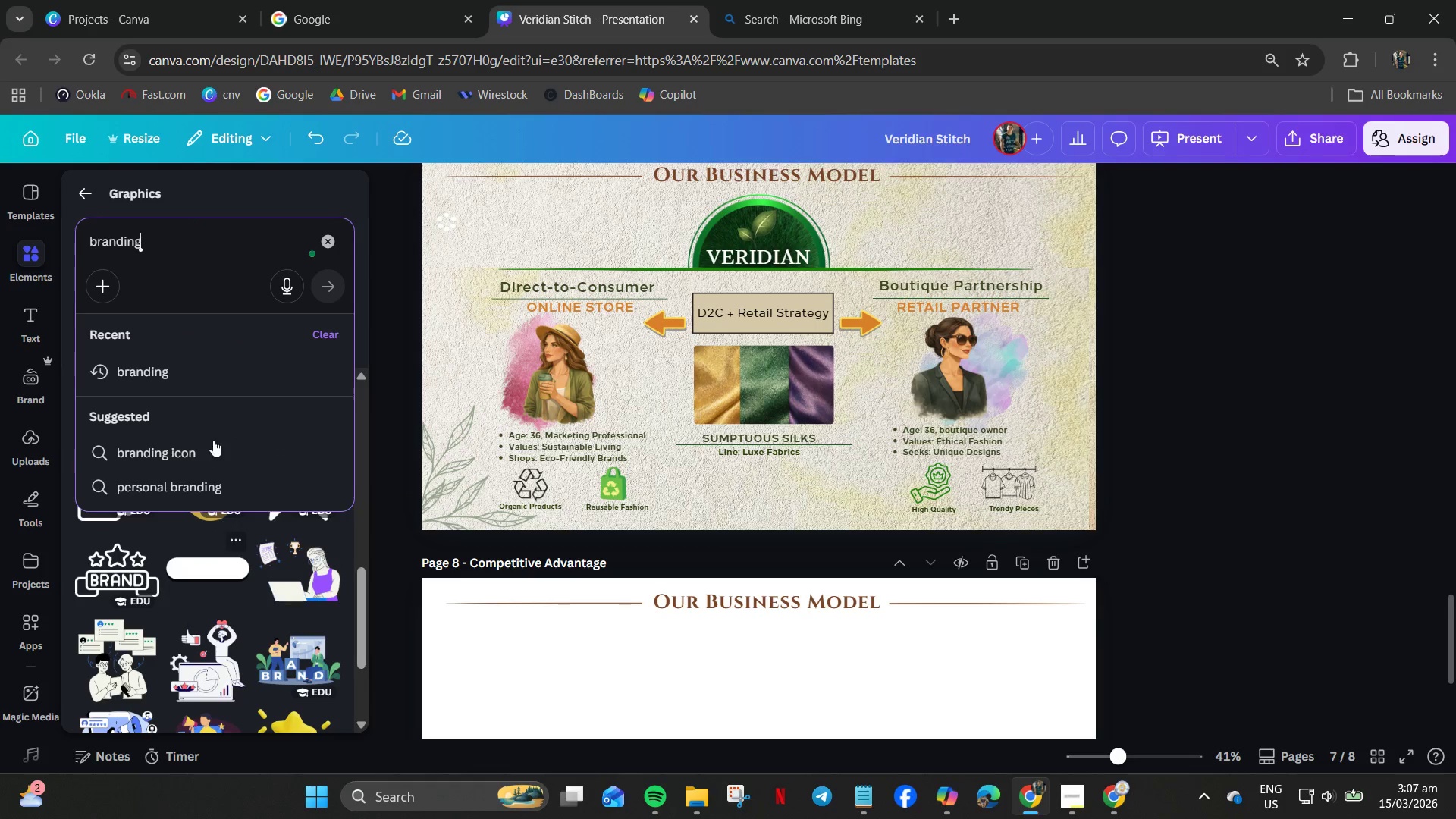 
key(Control+ControlLeft)
 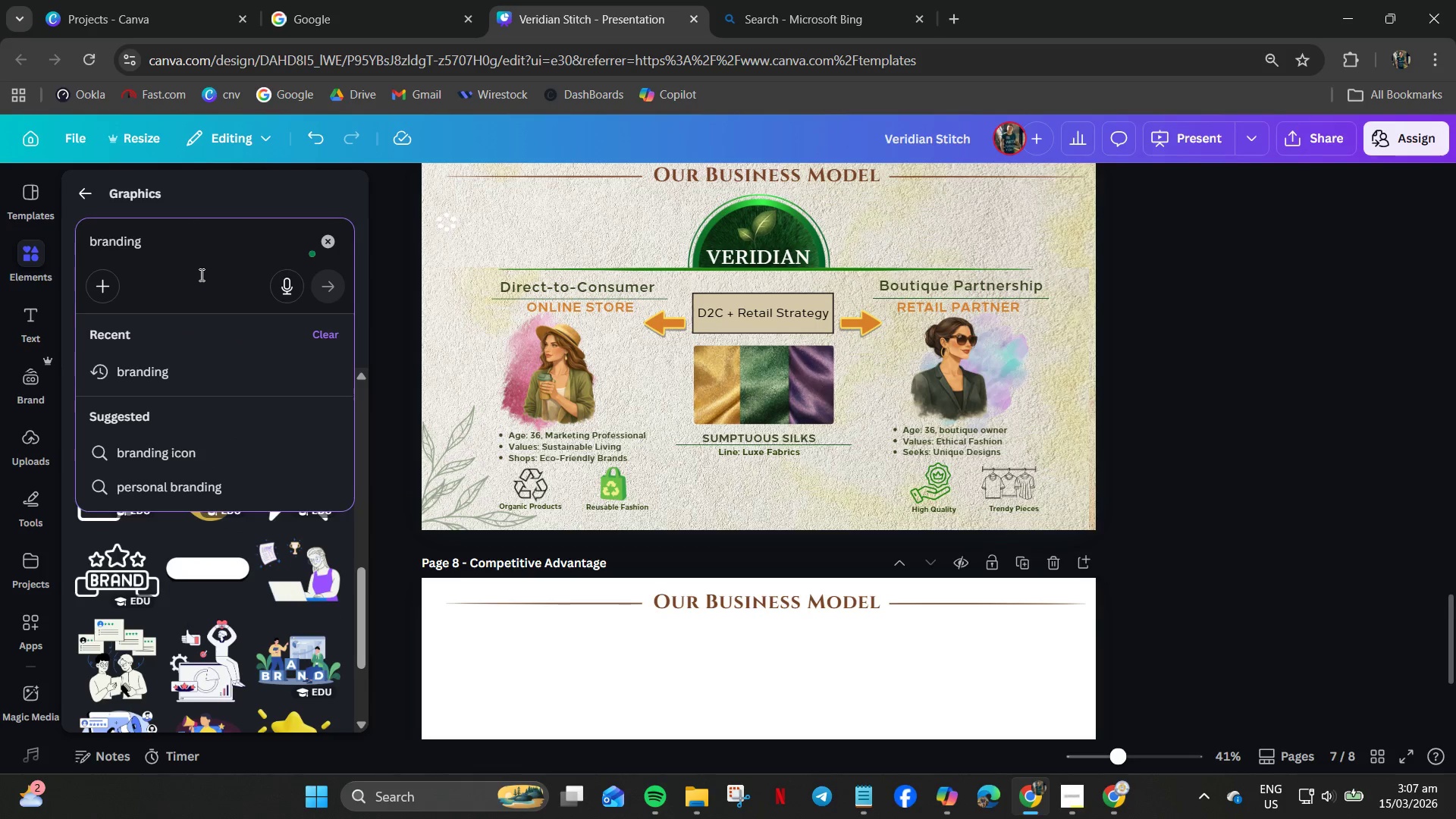 
key(Control+A)
 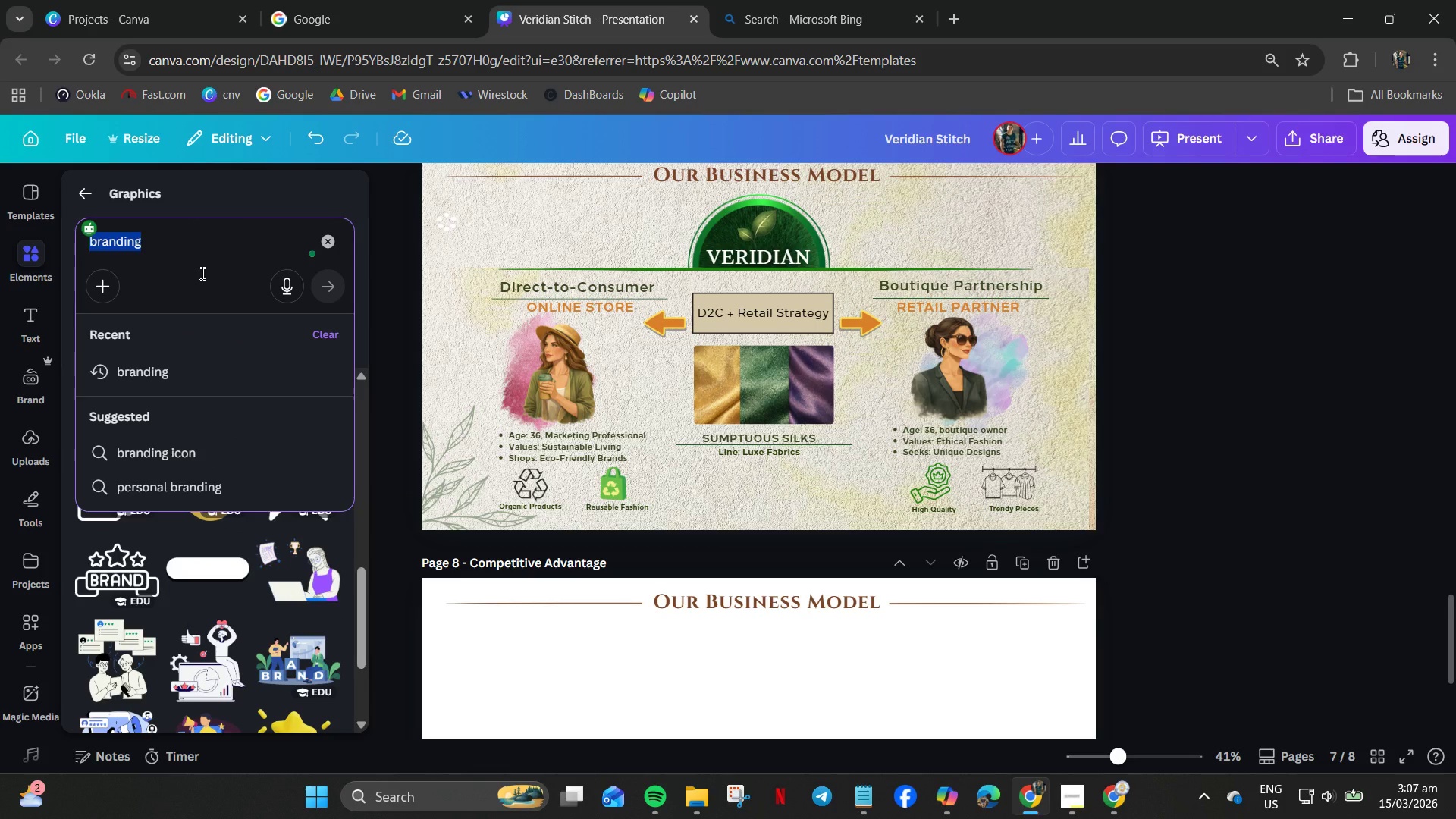 
type(header)
 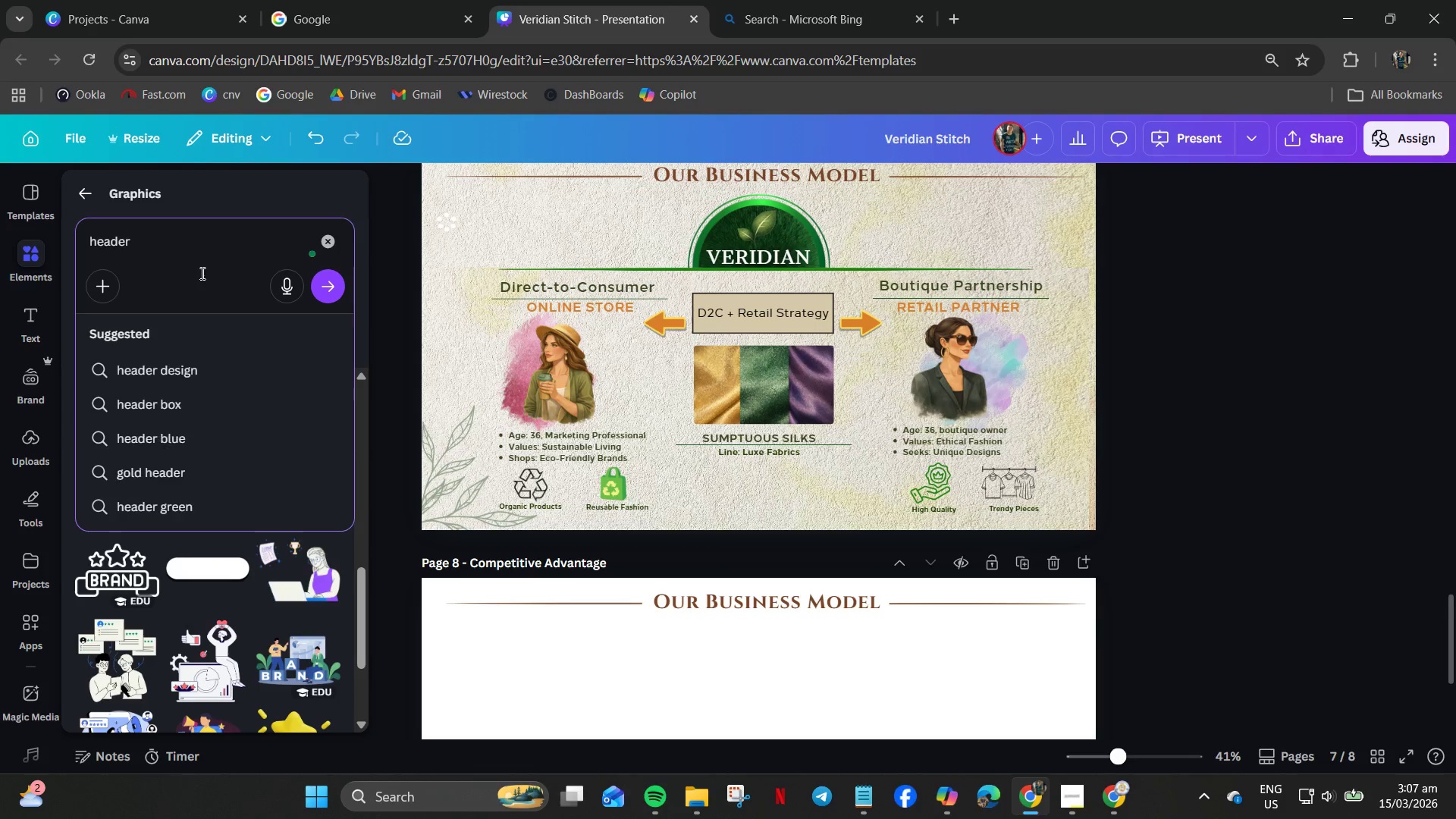 
key(Enter)
 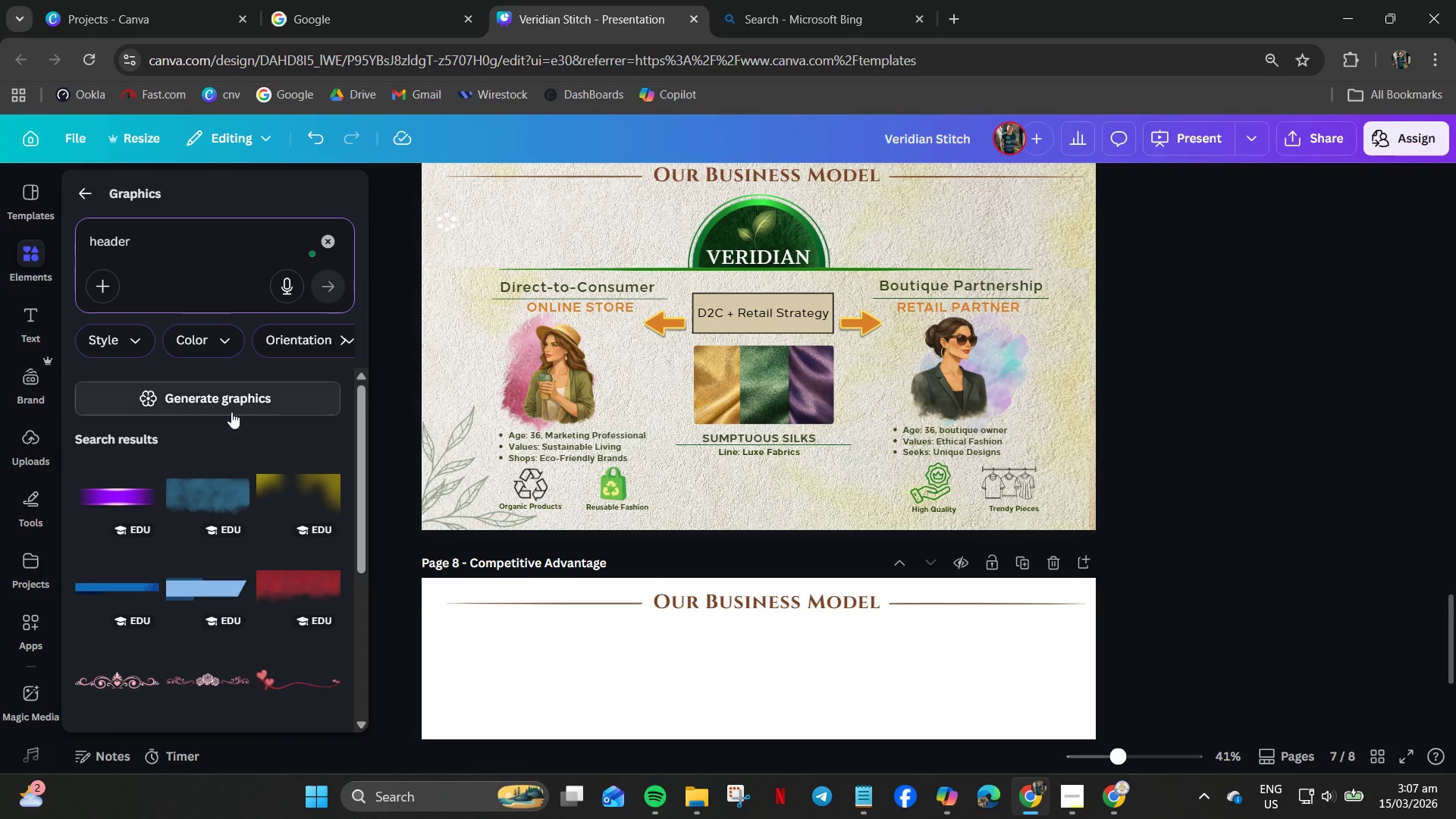 
scroll: coordinate [231, 412], scroll_direction: down, amount: 4.0
 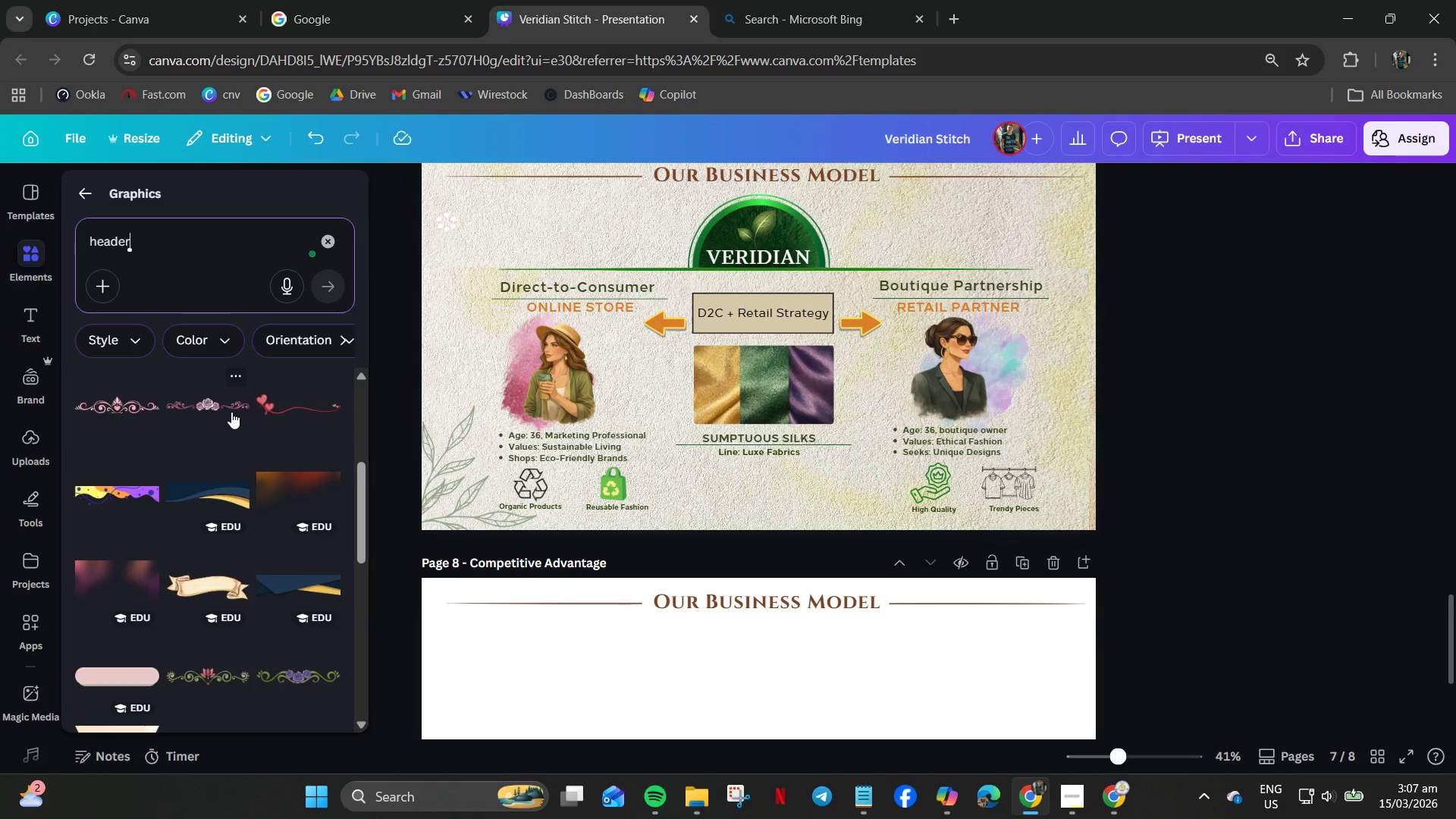 
scroll: coordinate [231, 412], scroll_direction: up, amount: 2.0
 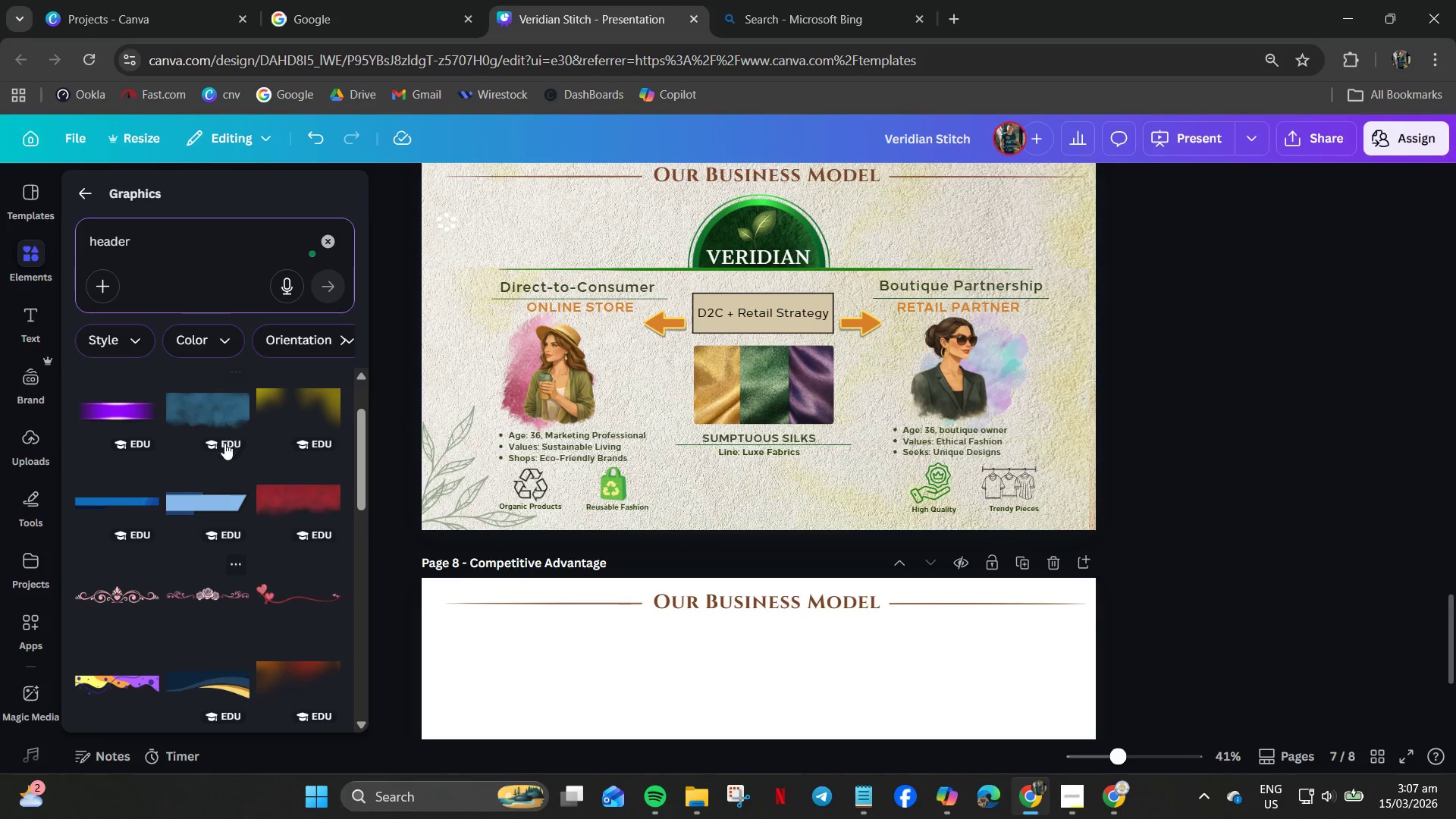 
mouse_move([231, 495])
 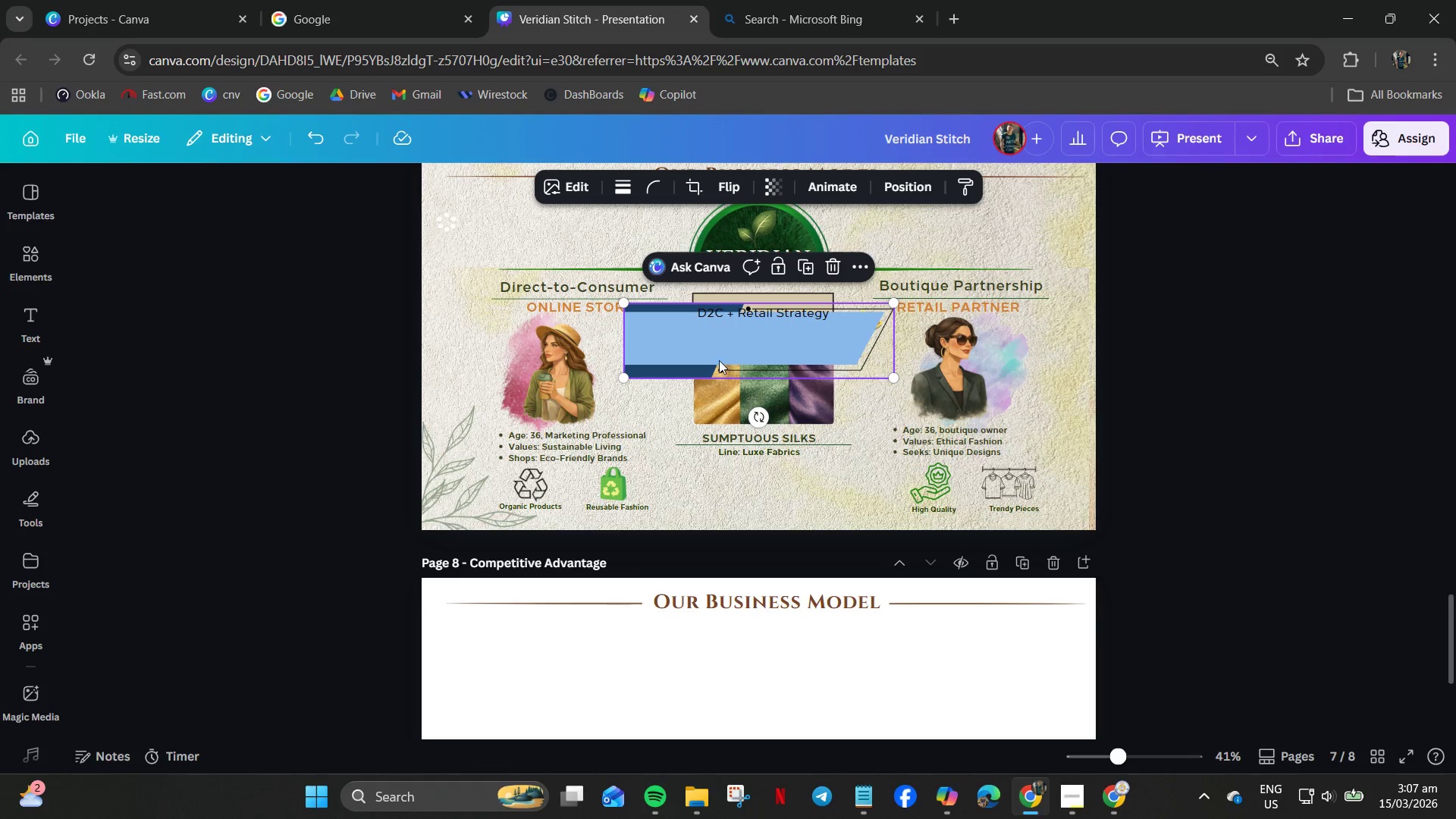 
left_click_drag(start_coordinate=[722, 356], to_coordinate=[844, 668])
 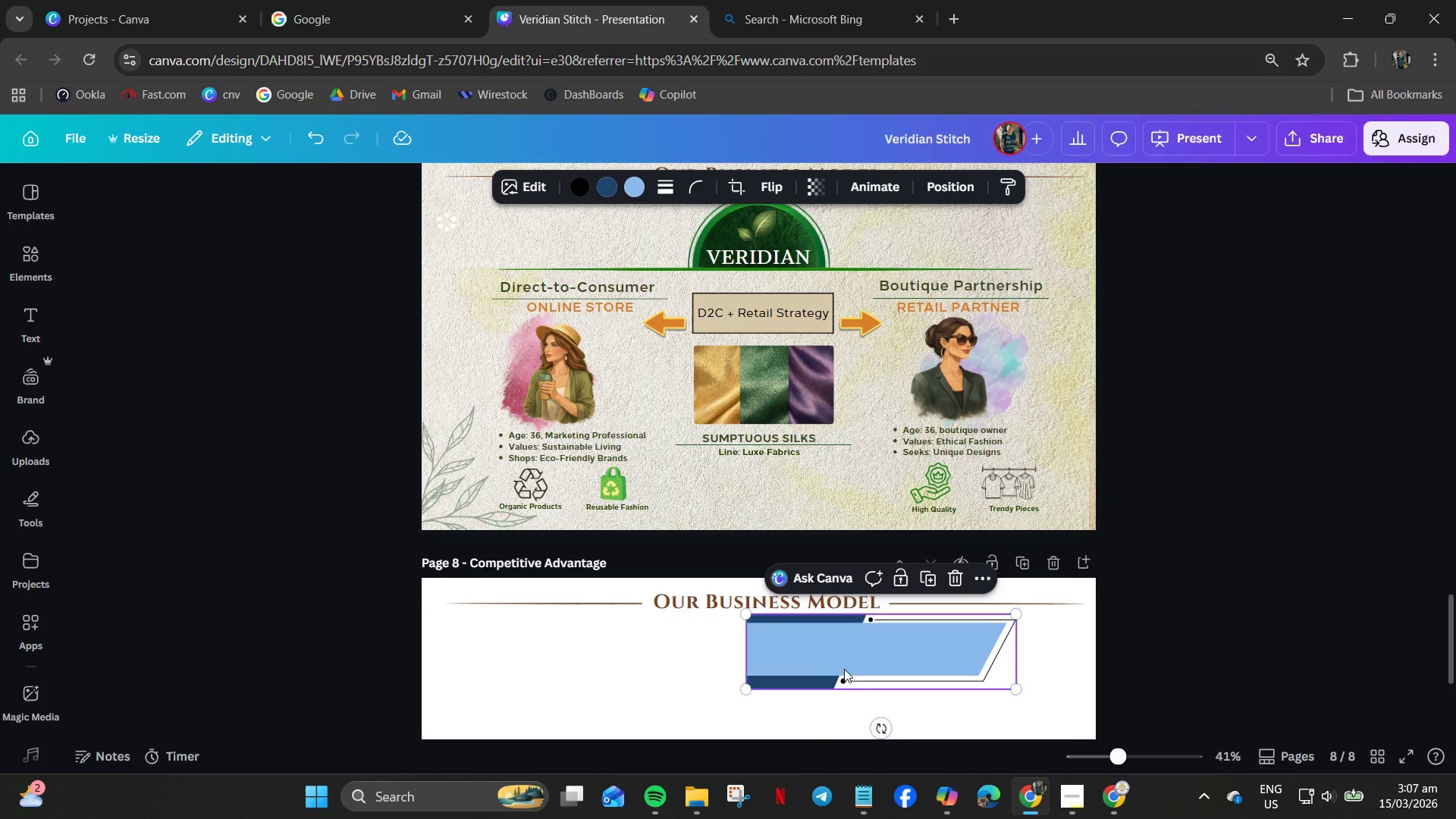 
scroll: coordinate [845, 669], scroll_direction: down, amount: 2.0
 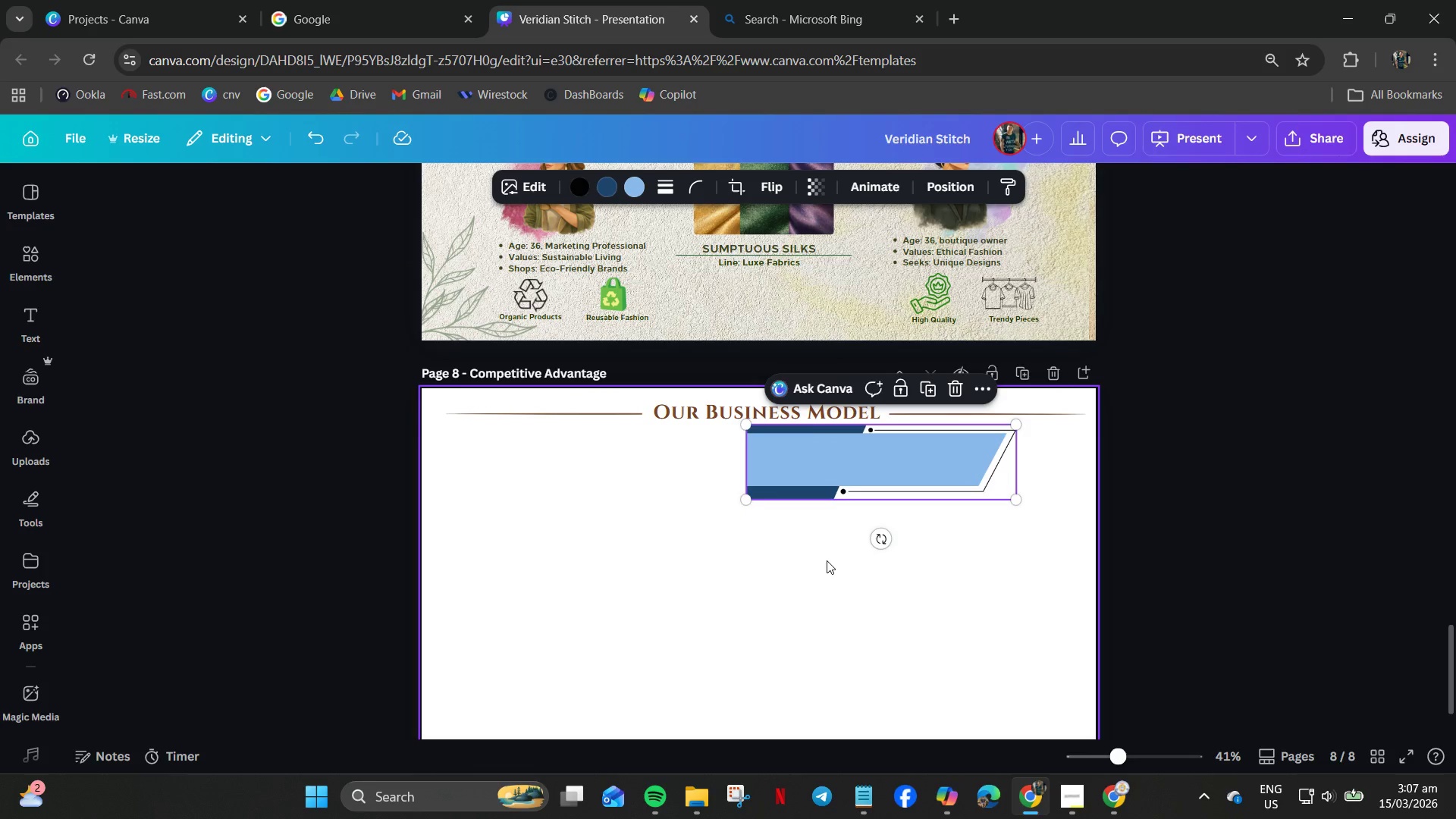 
hold_key(key=ControlLeft, duration=1.89)
scroll: coordinate [827, 560], scroll_direction: up, amount: 1.0
 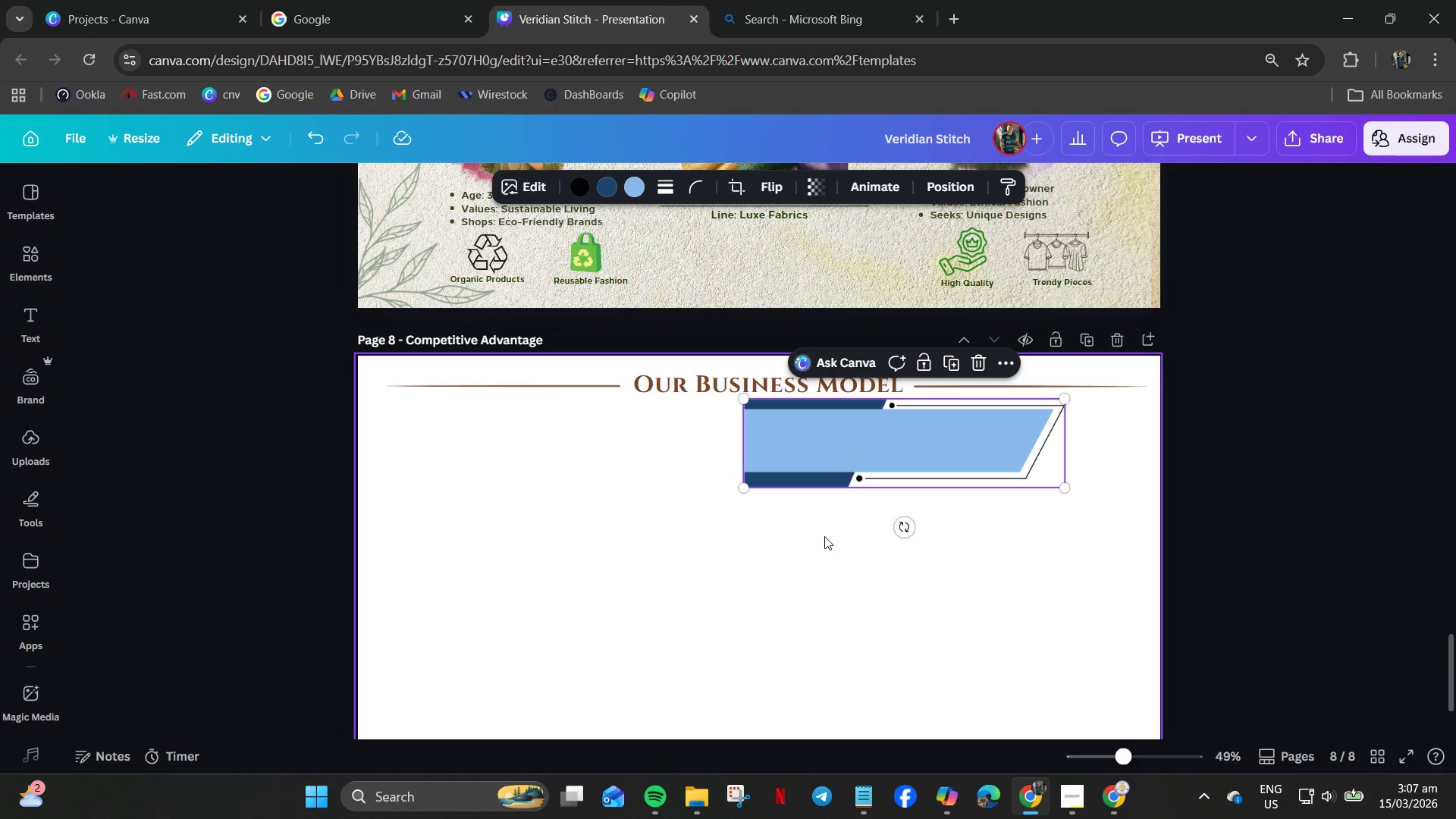 
scroll: coordinate [824, 536], scroll_direction: down, amount: 1.0
 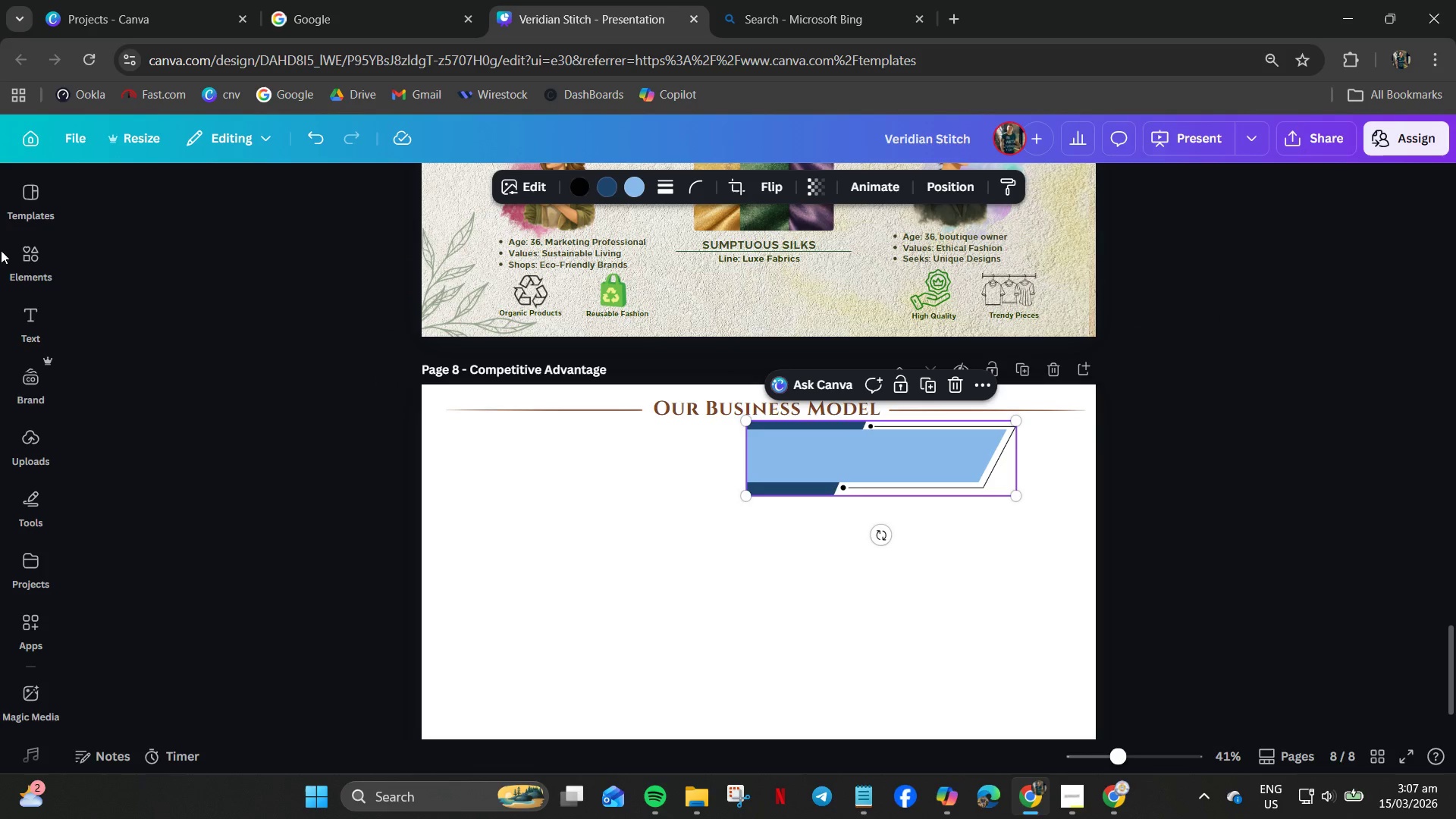 
left_click([20, 260])
 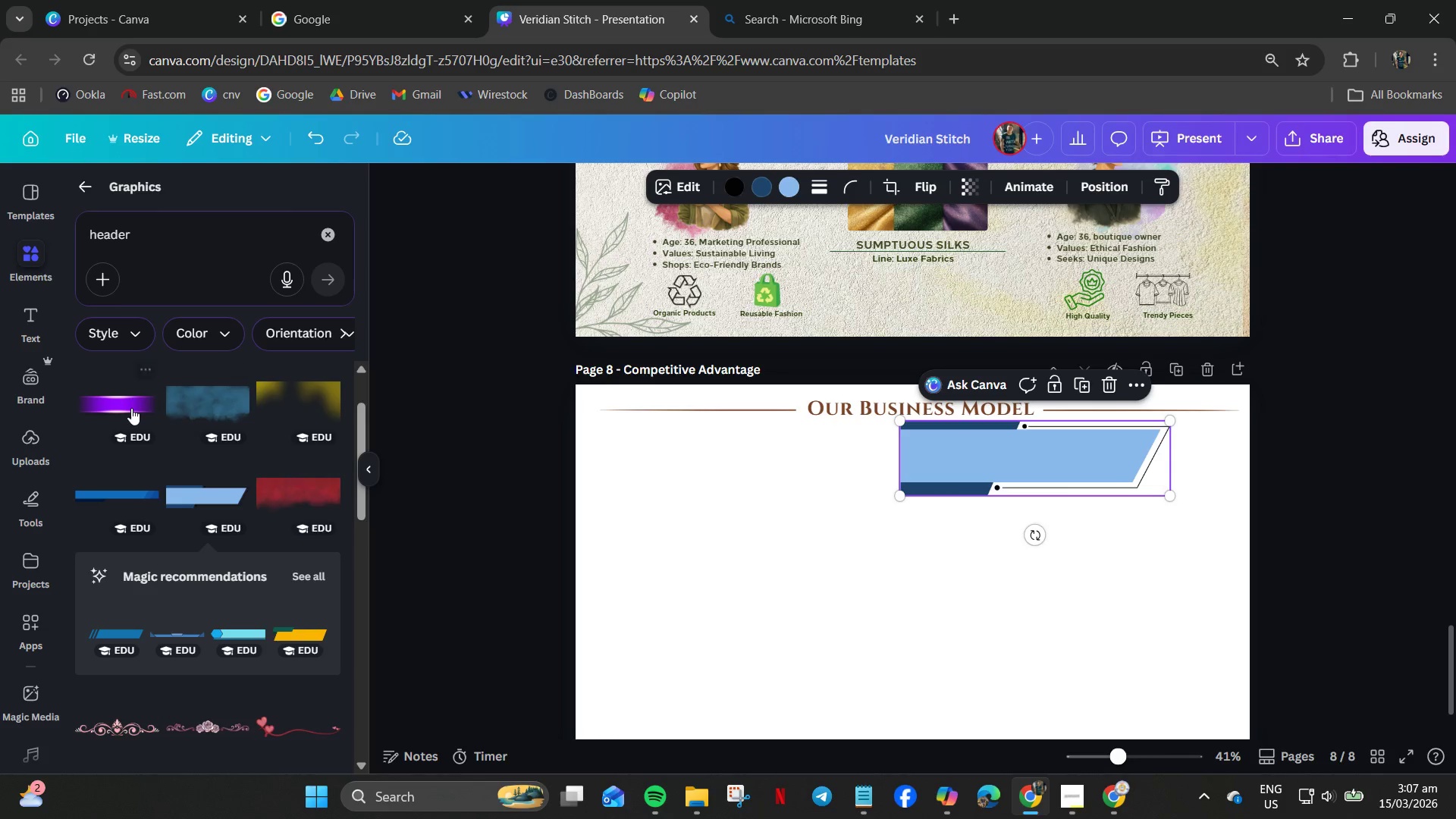 
scroll: coordinate [186, 530], scroll_direction: down, amount: 2.0
 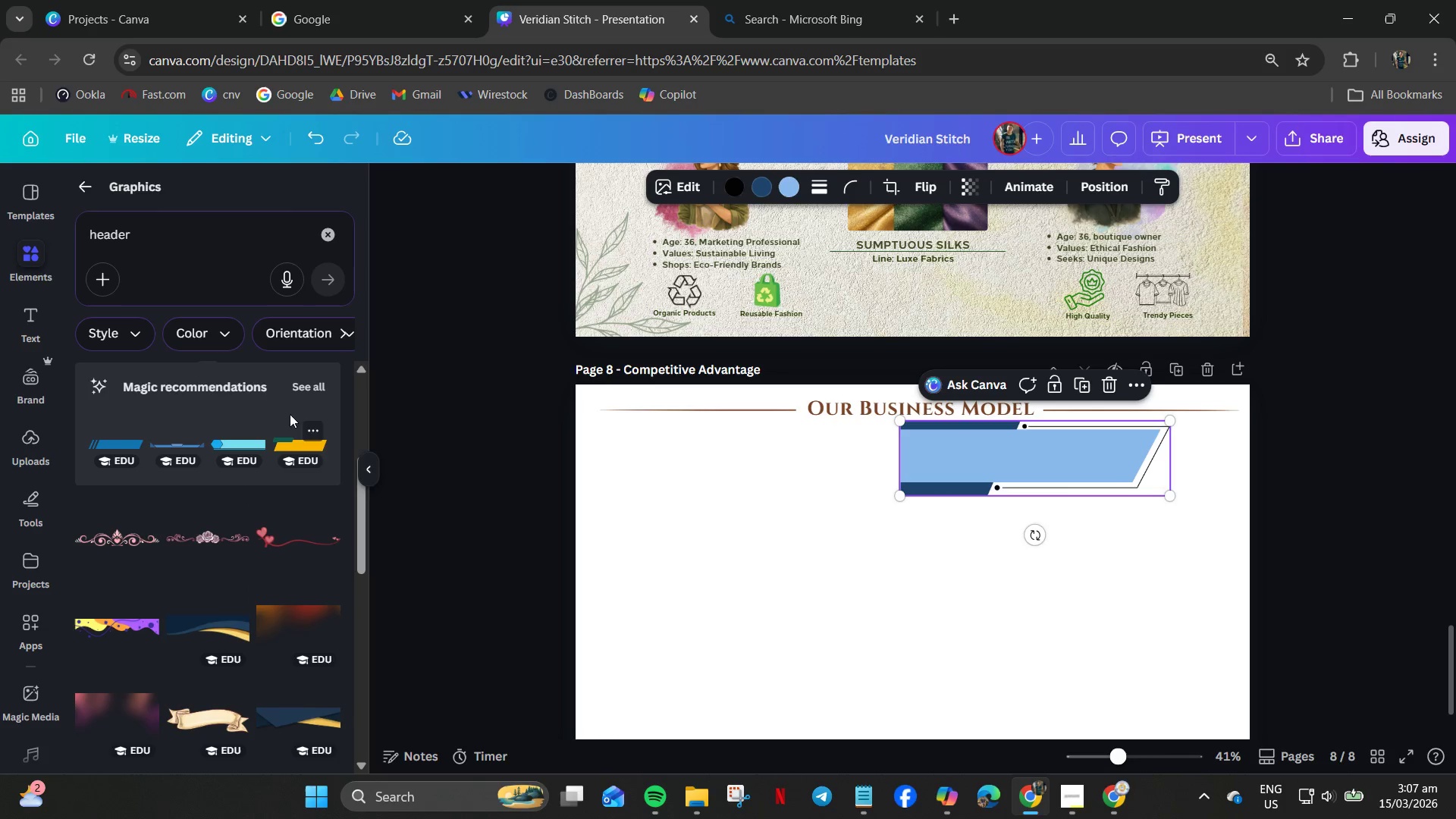 
left_click([300, 391])
 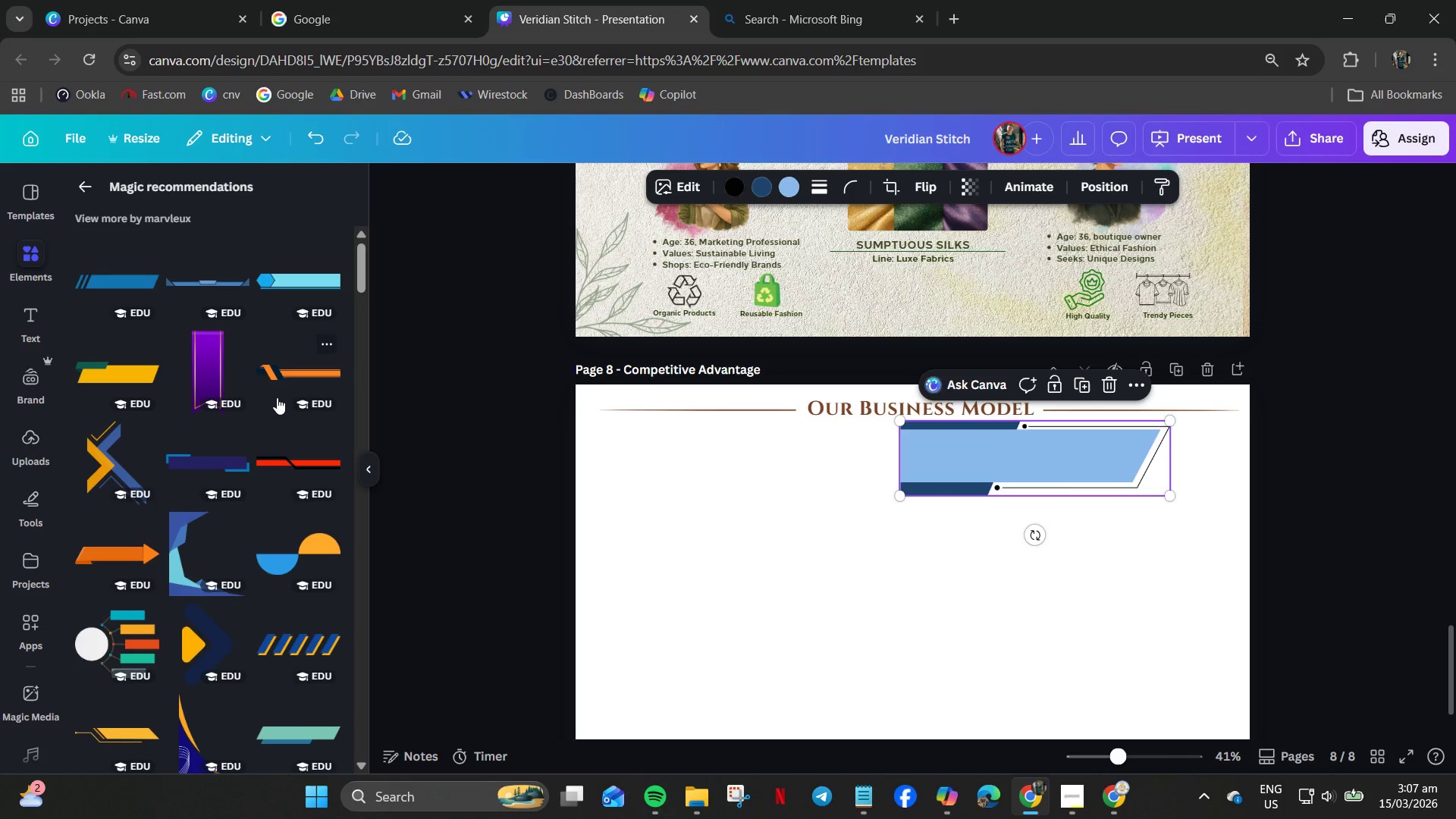 
scroll: coordinate [225, 419], scroll_direction: down, amount: 15.0
 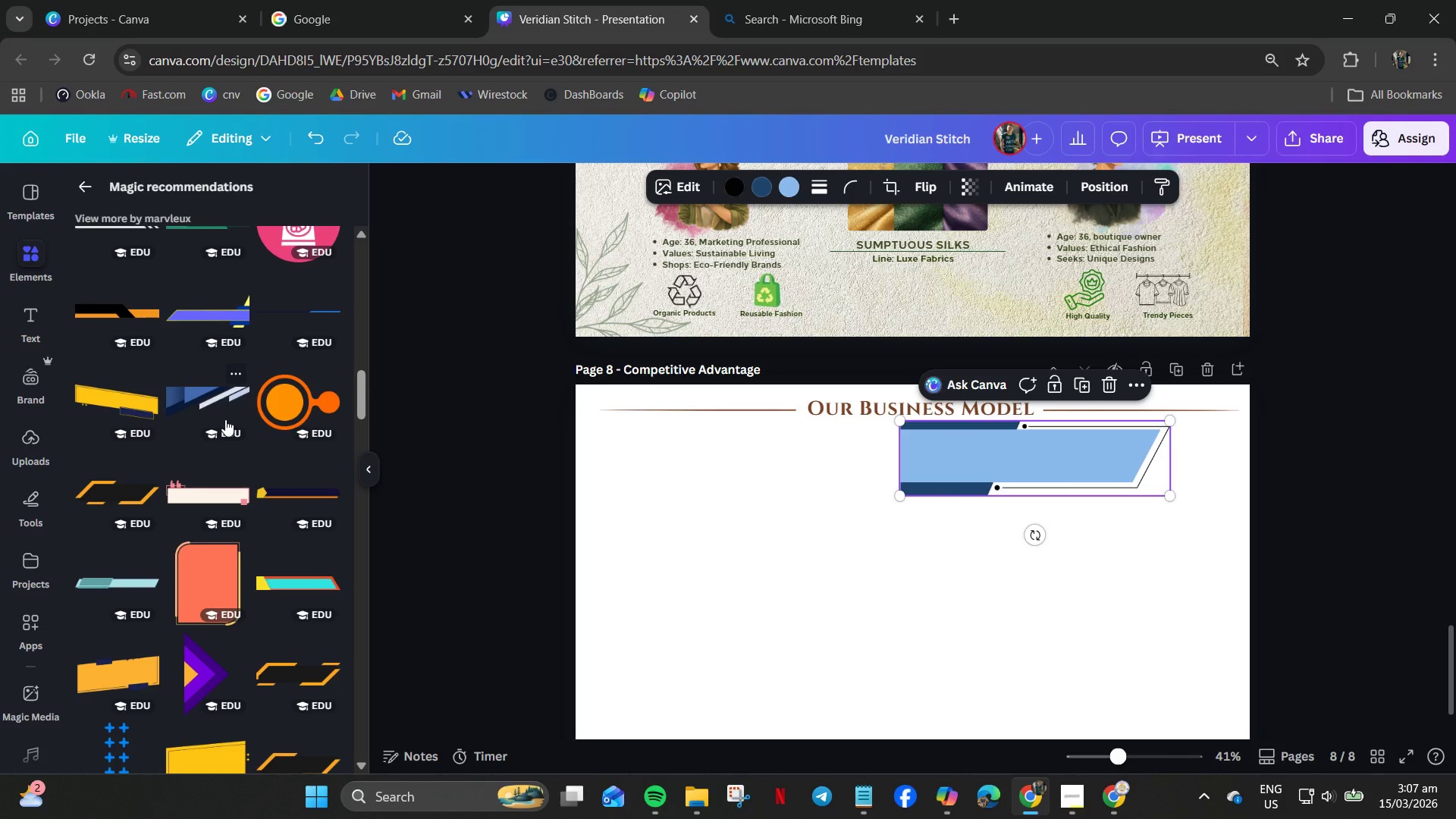 
scroll: coordinate [226, 417], scroll_direction: down, amount: 11.0
 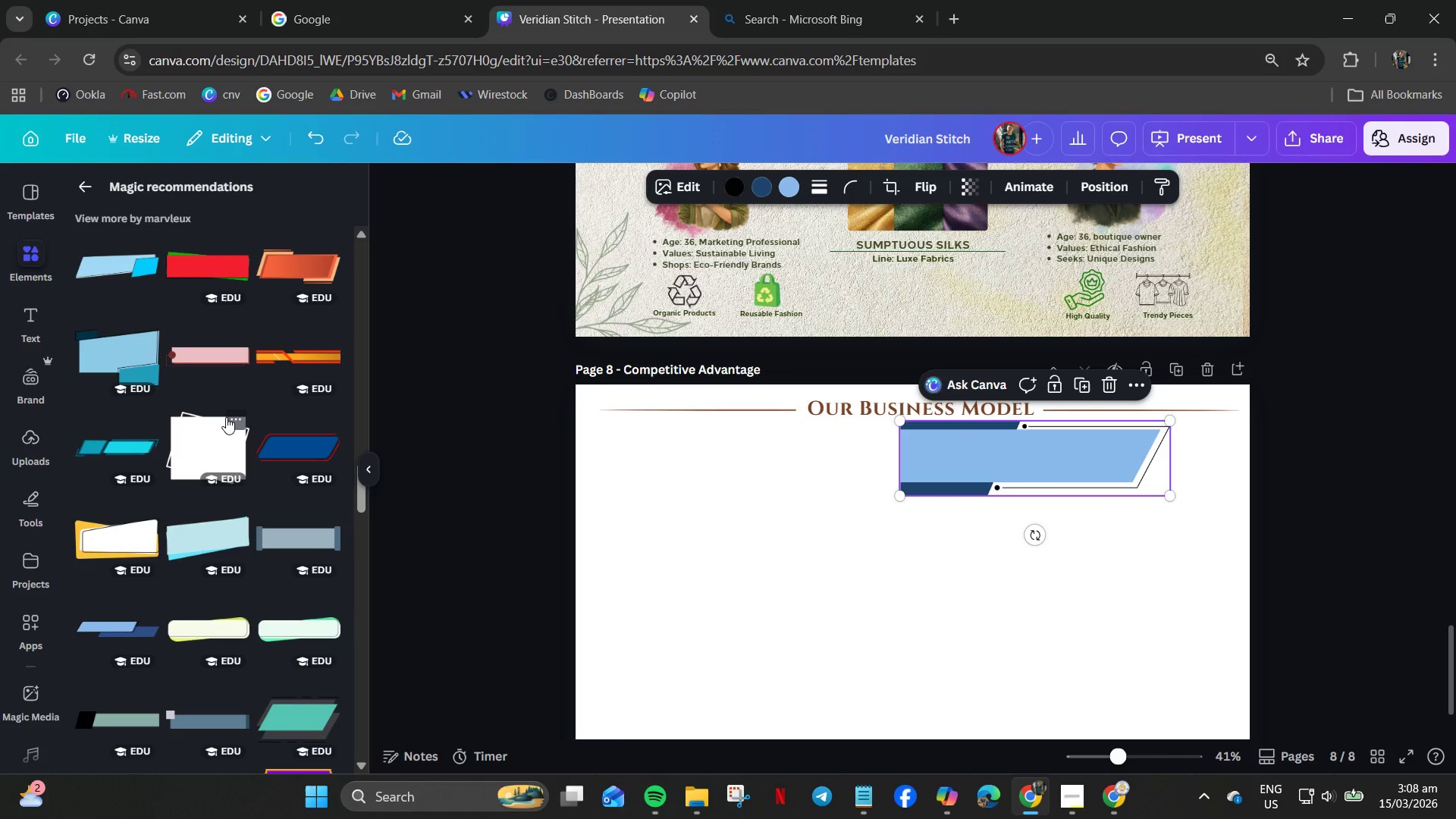 
scroll: coordinate [311, 504], scroll_direction: down, amount: 12.0
 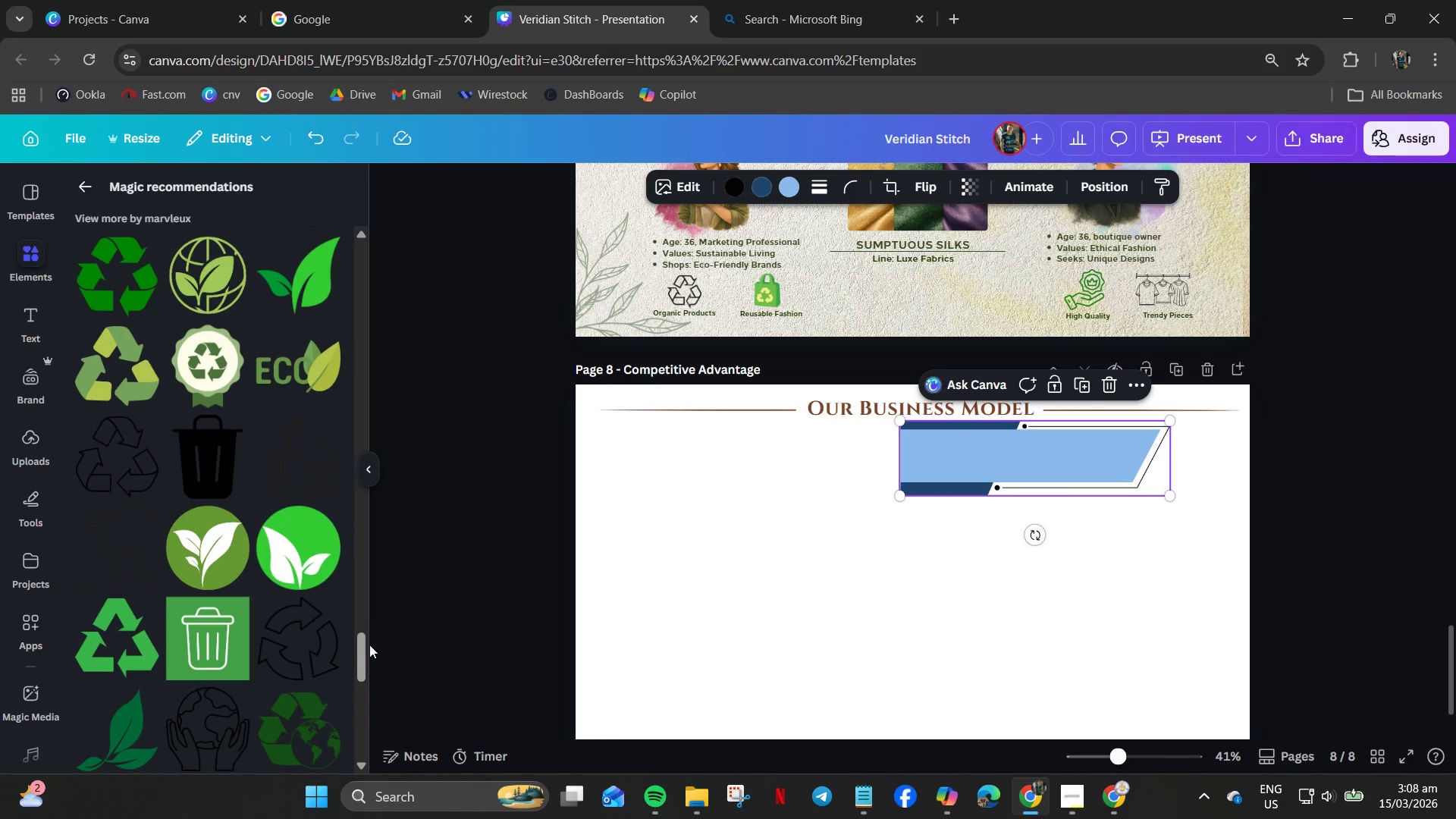 
left_click_drag(start_coordinate=[363, 657], to_coordinate=[351, 208])
 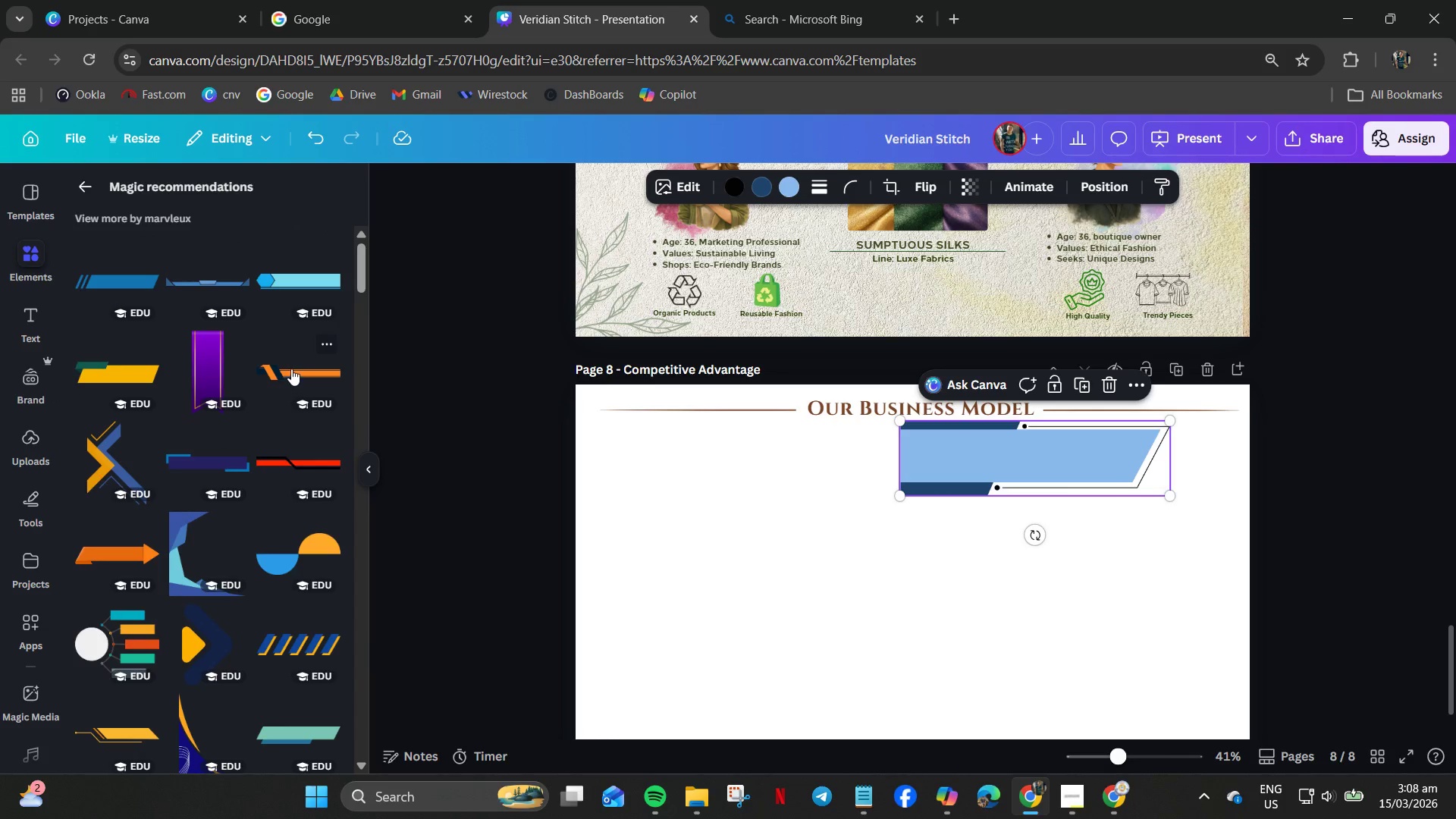 
wait(8.52)
 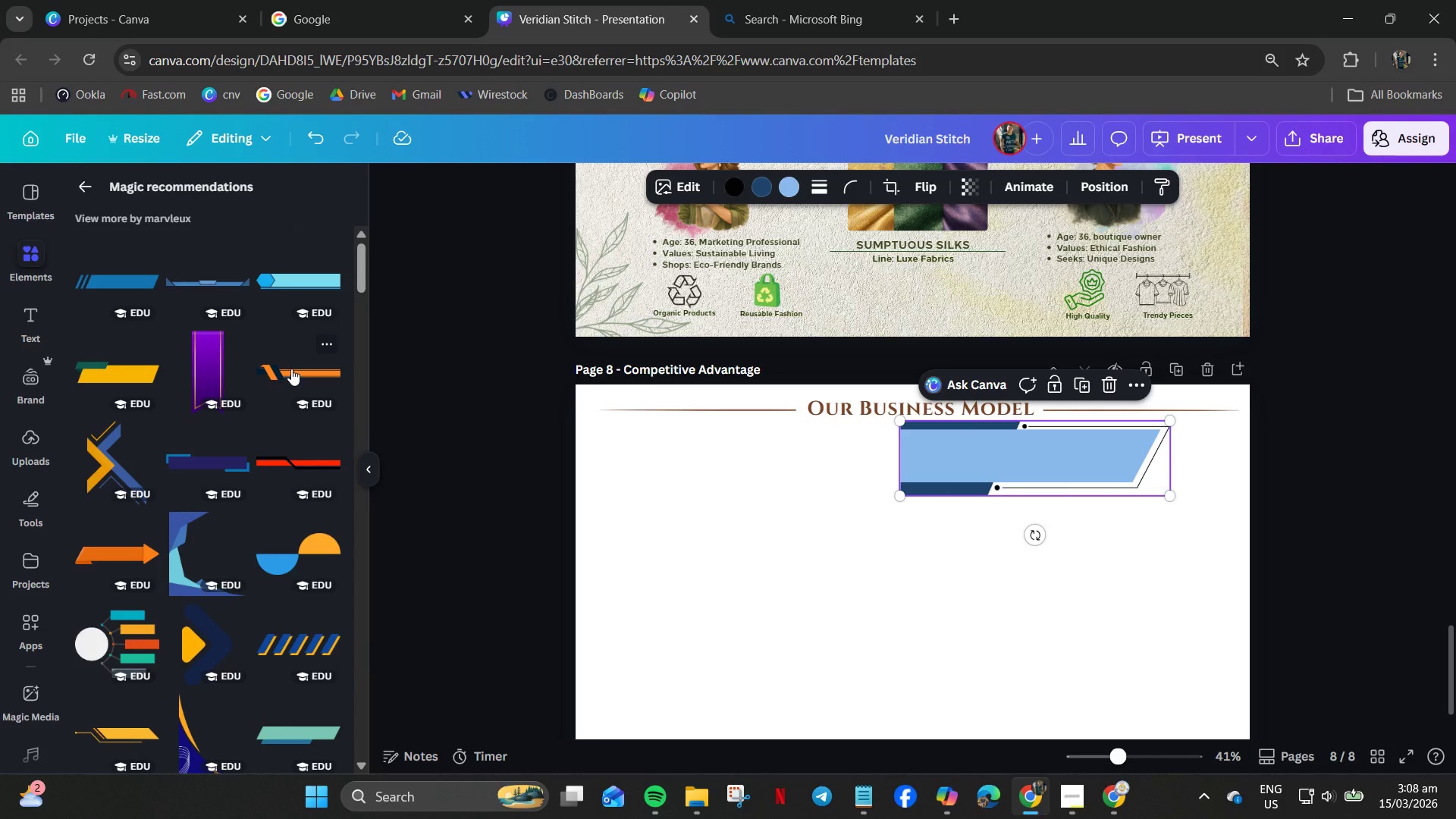 
left_click_drag(start_coordinate=[999, 464], to_coordinate=[1034, 497])
 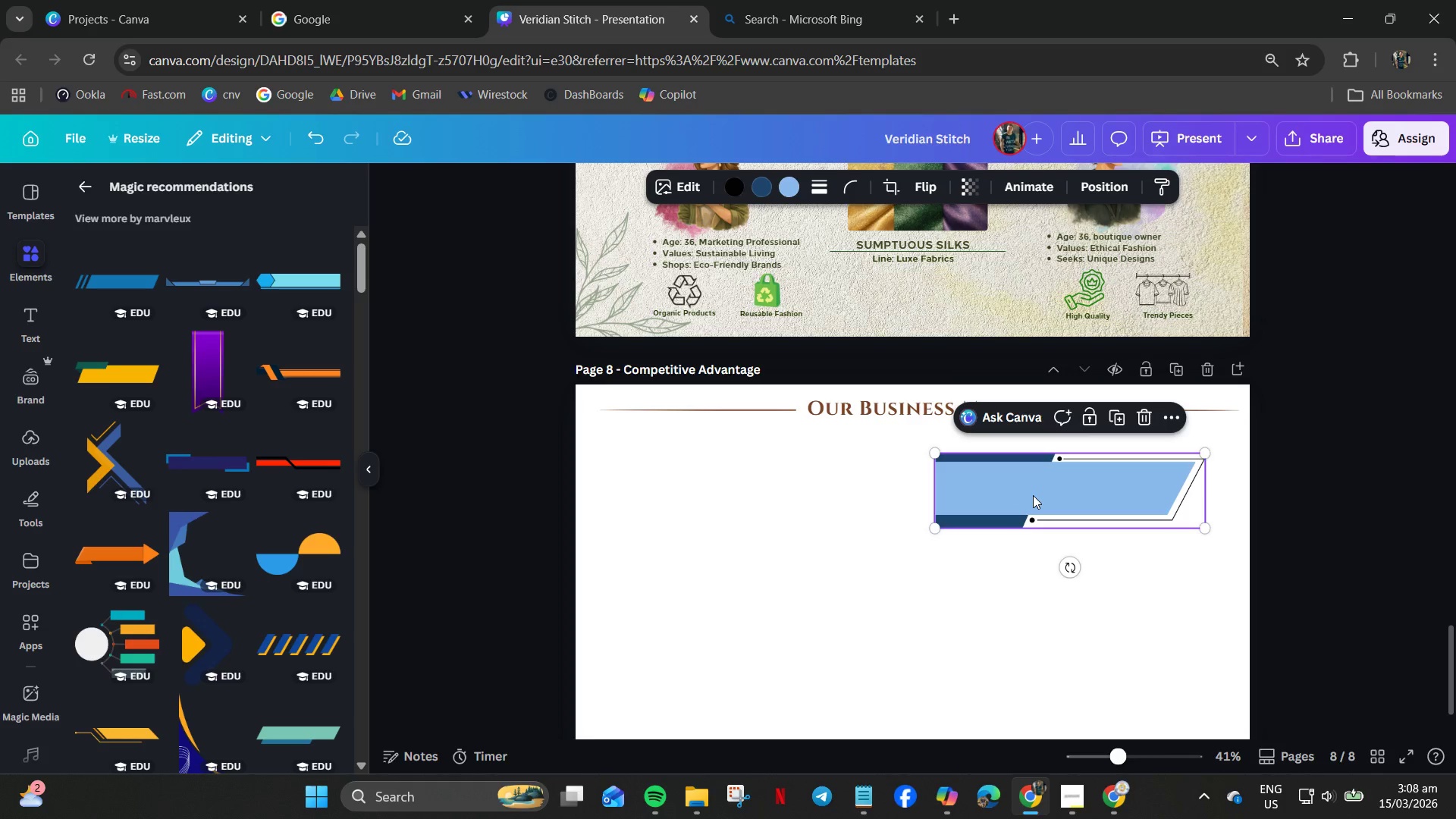 
key(Delete)
 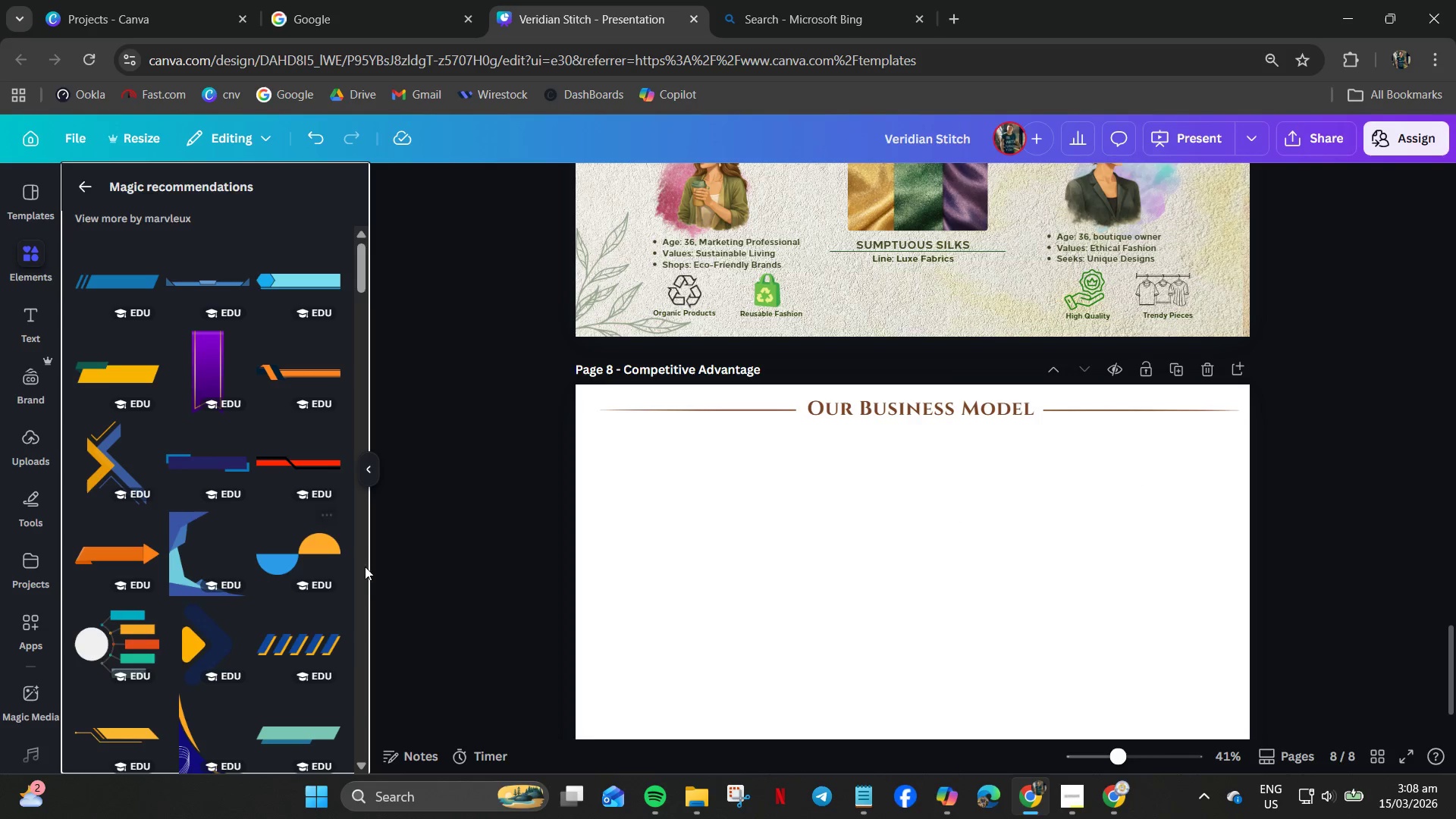 
mouse_move([291, 712])
 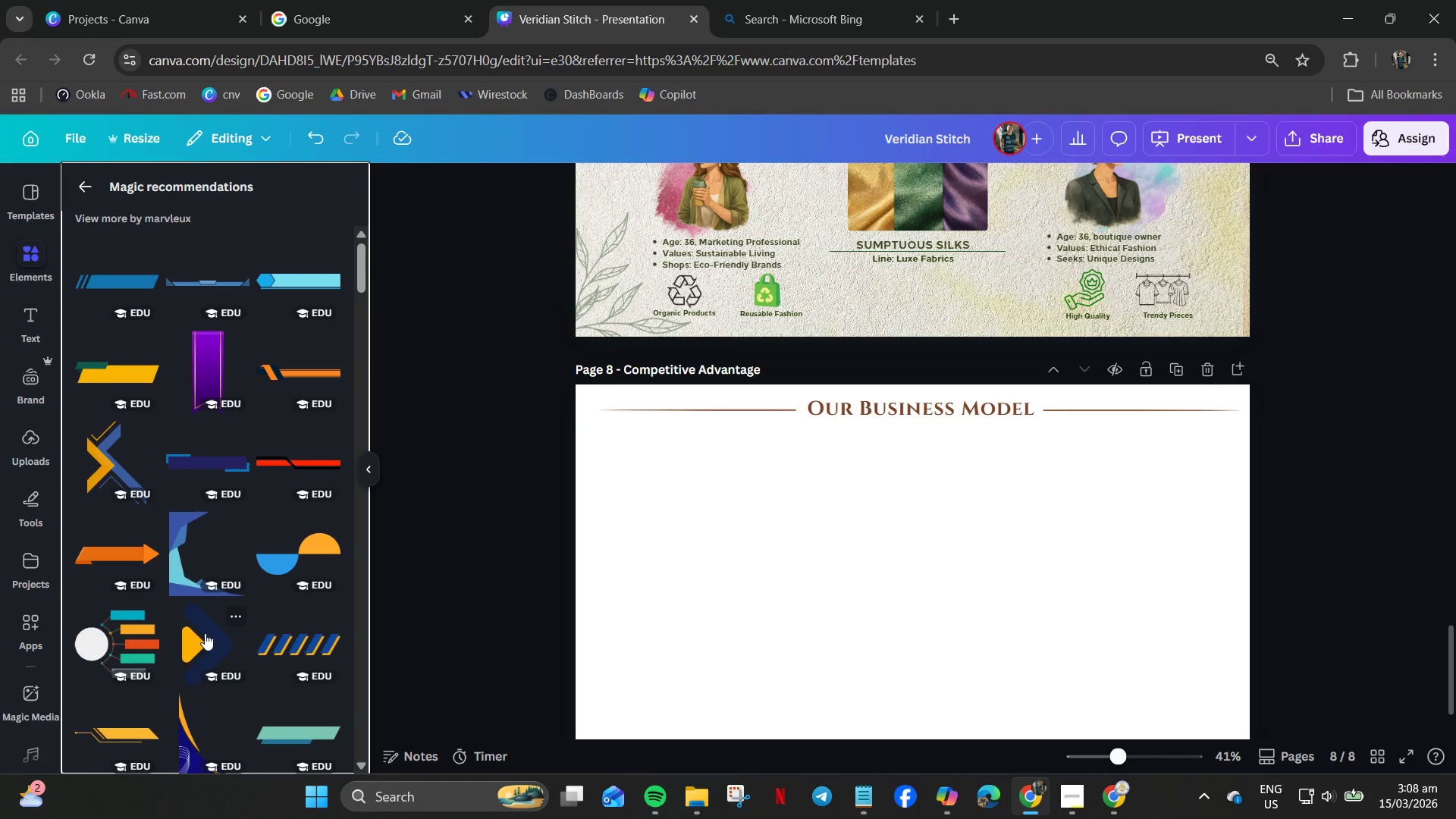 
scroll: coordinate [235, 487], scroll_direction: up, amount: 3.0
 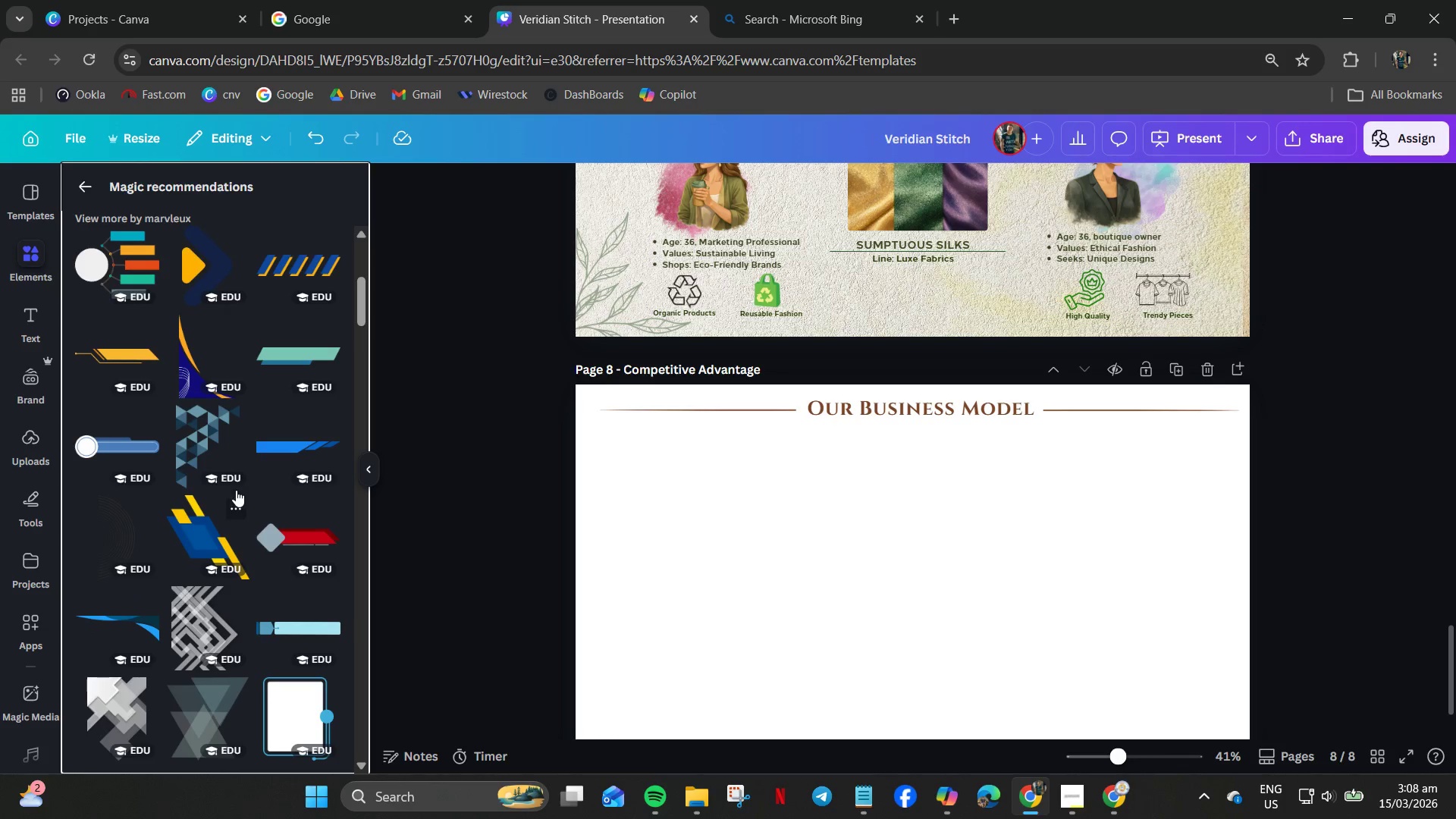 
scroll: coordinate [236, 490], scroll_direction: down, amount: 2.0
 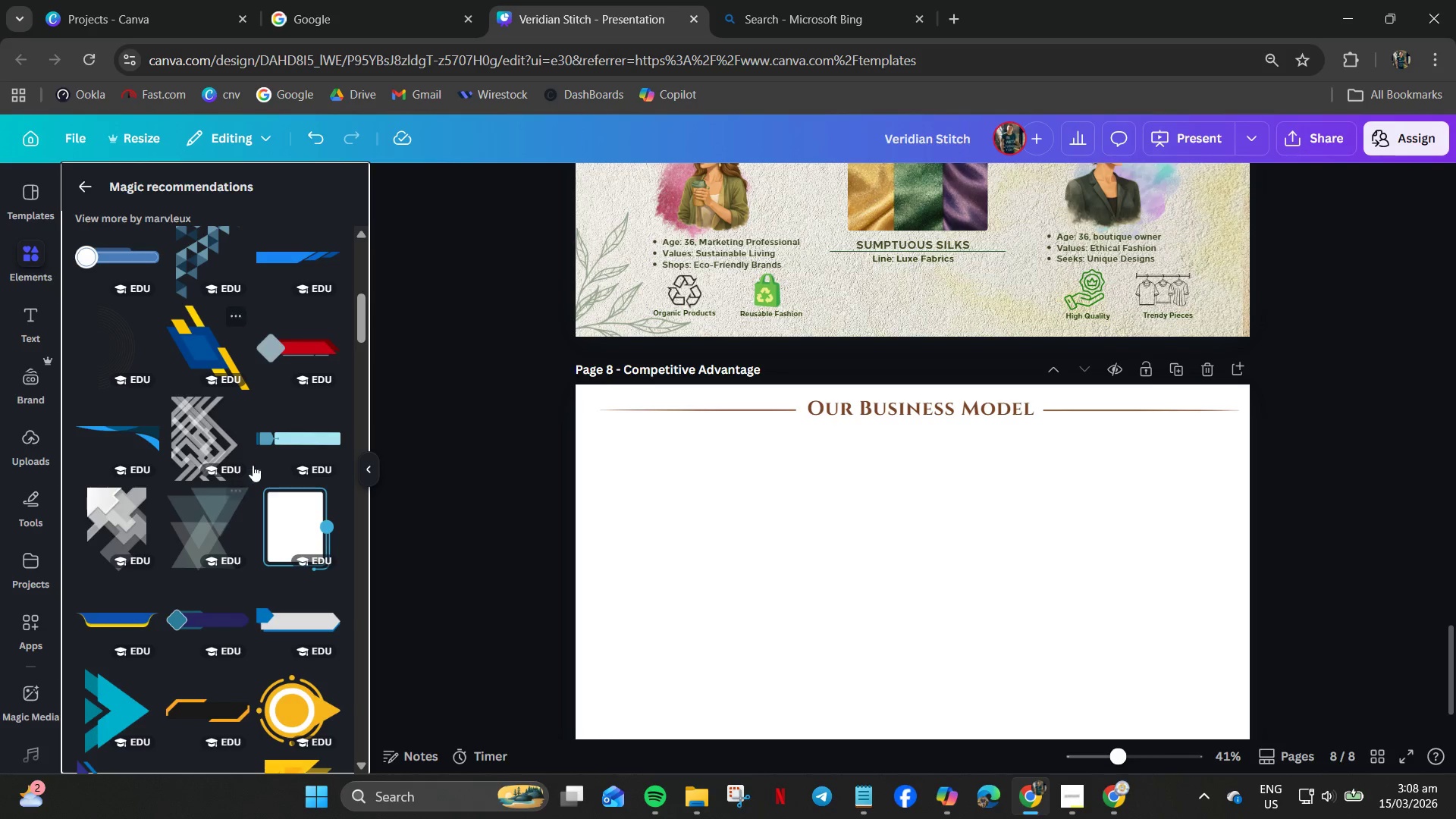 
mouse_move([284, 441])
 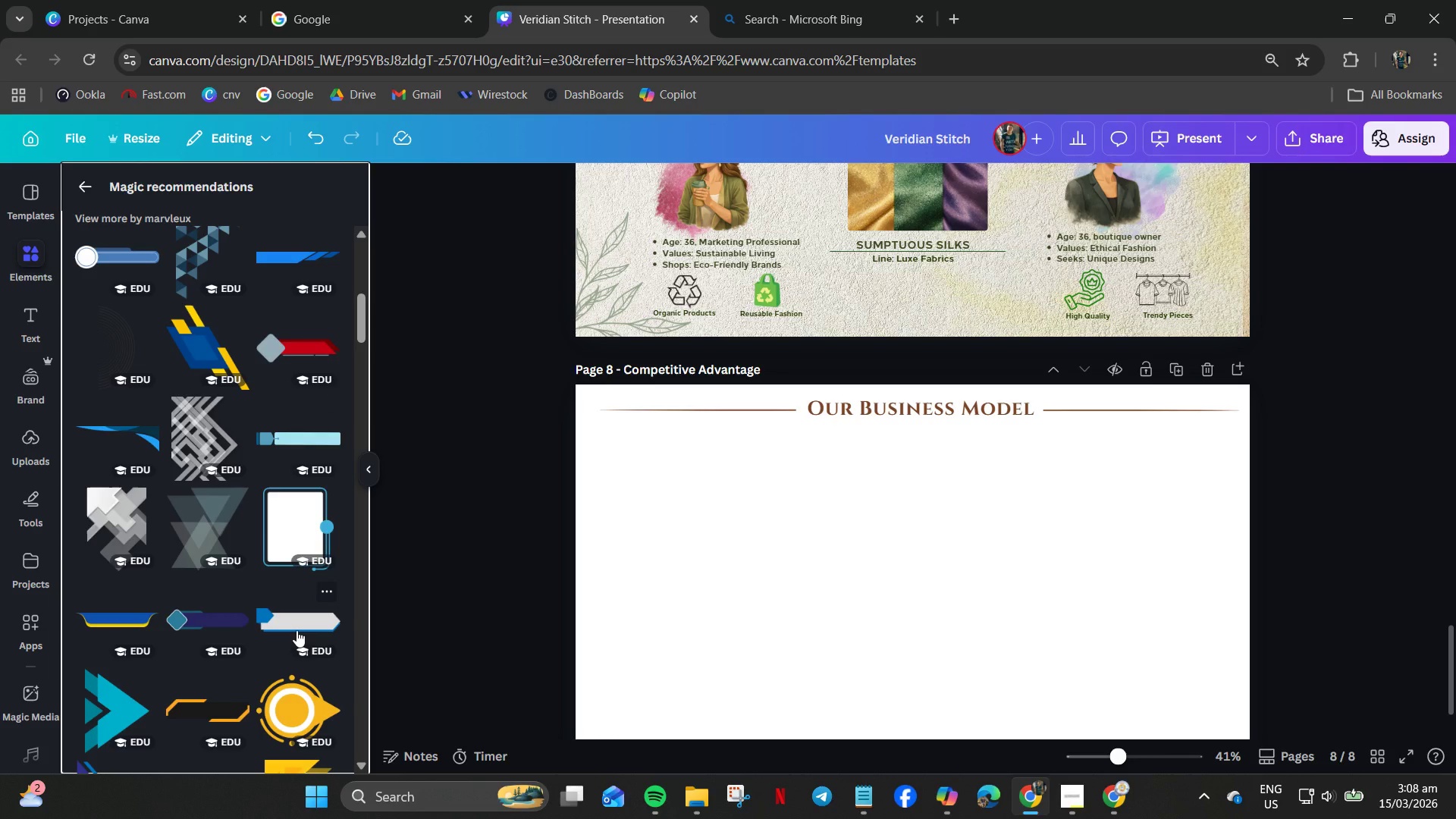 
left_click([297, 630])
 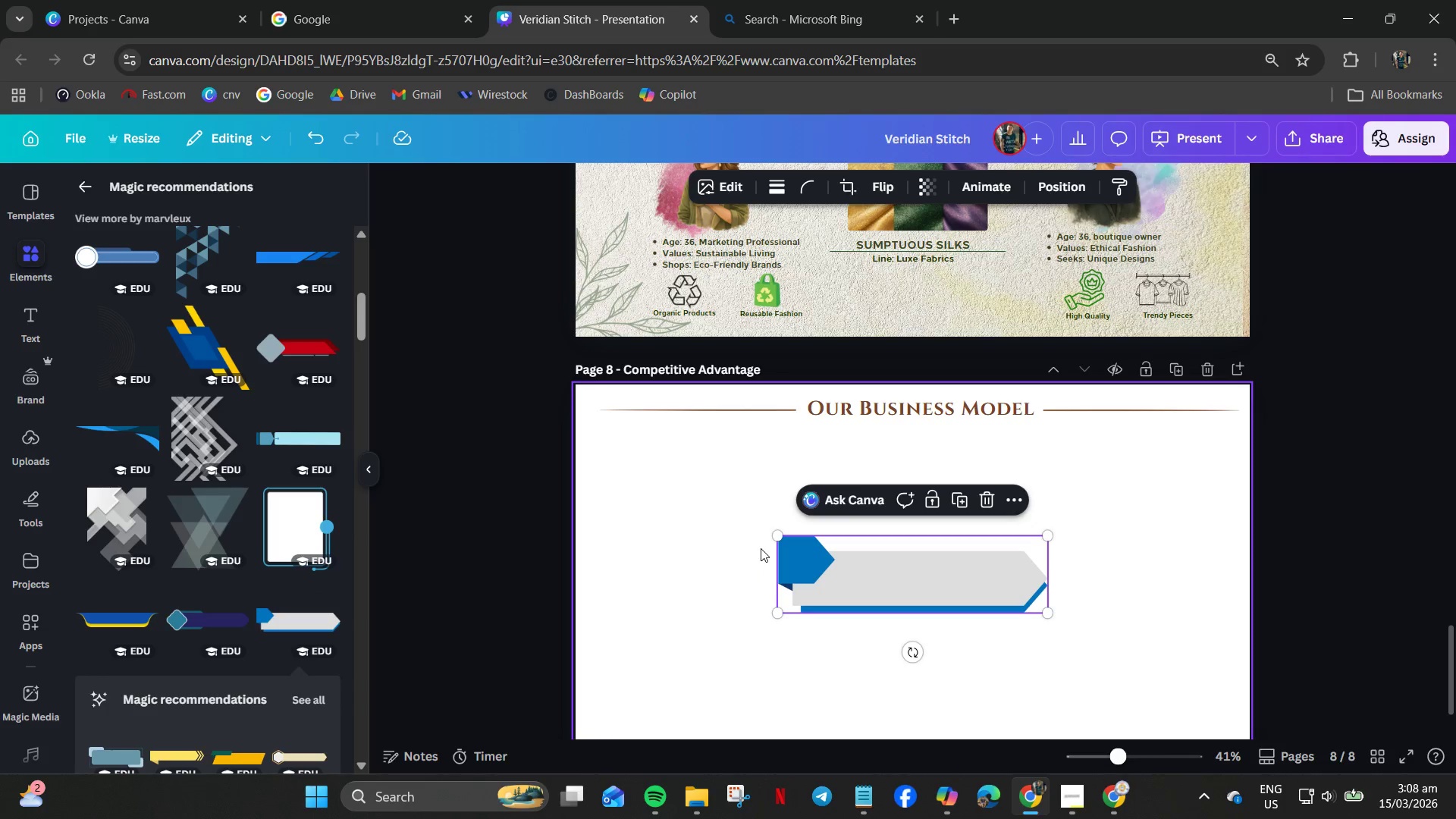 
key(Delete)
 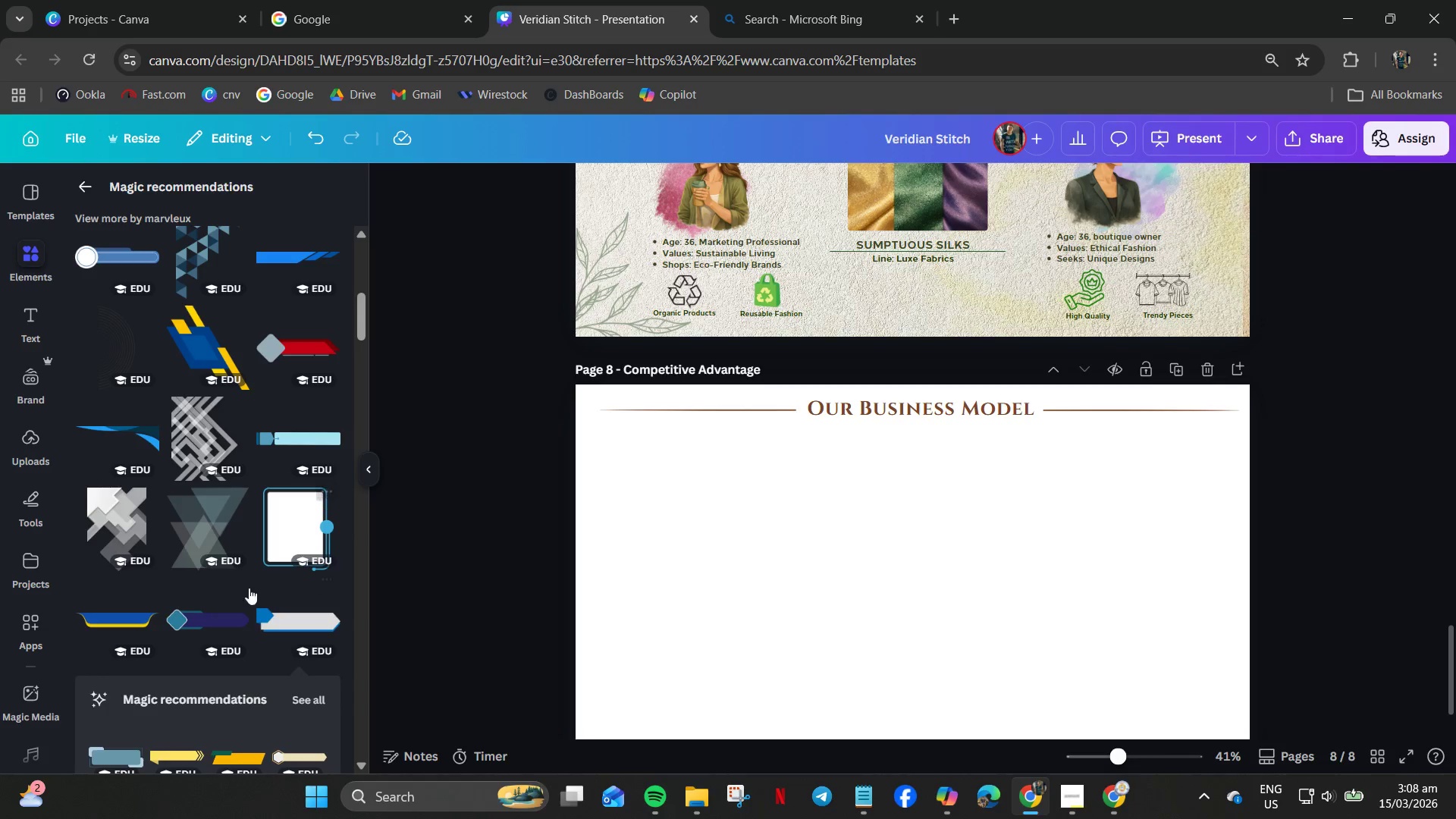 
scroll: coordinate [234, 601], scroll_direction: down, amount: 4.0
 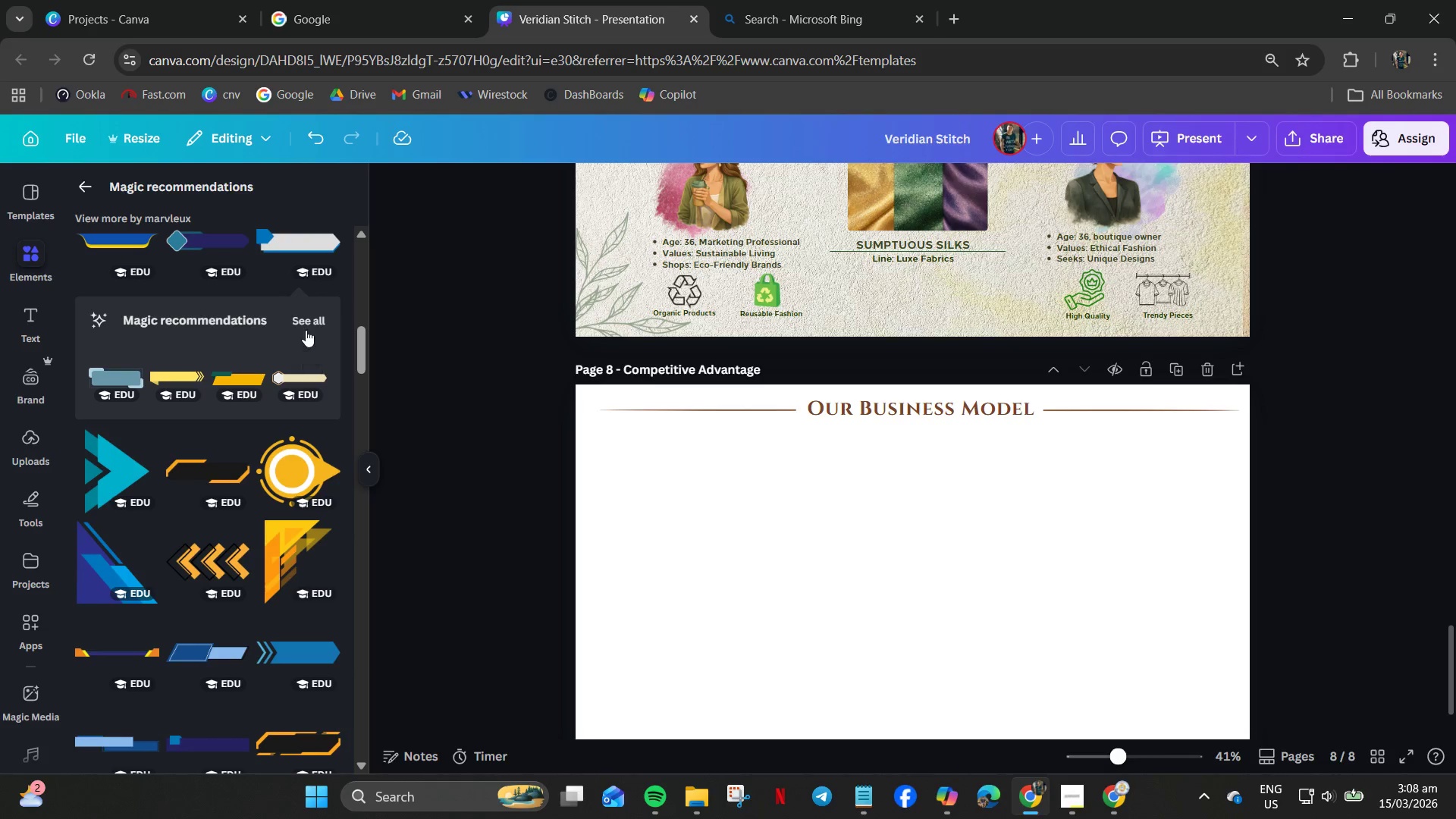 
left_click([304, 324])
 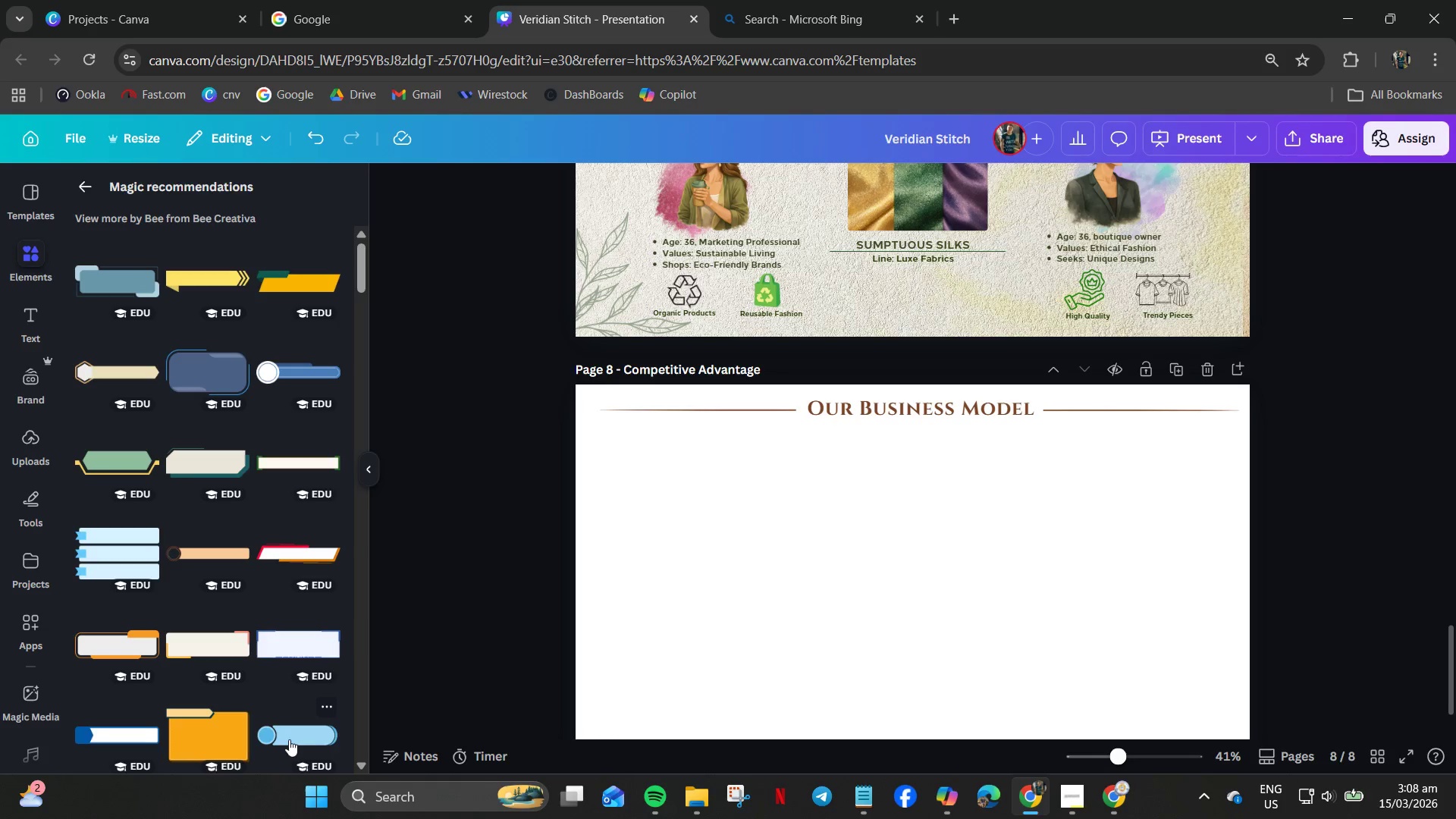 
wait(11.31)
 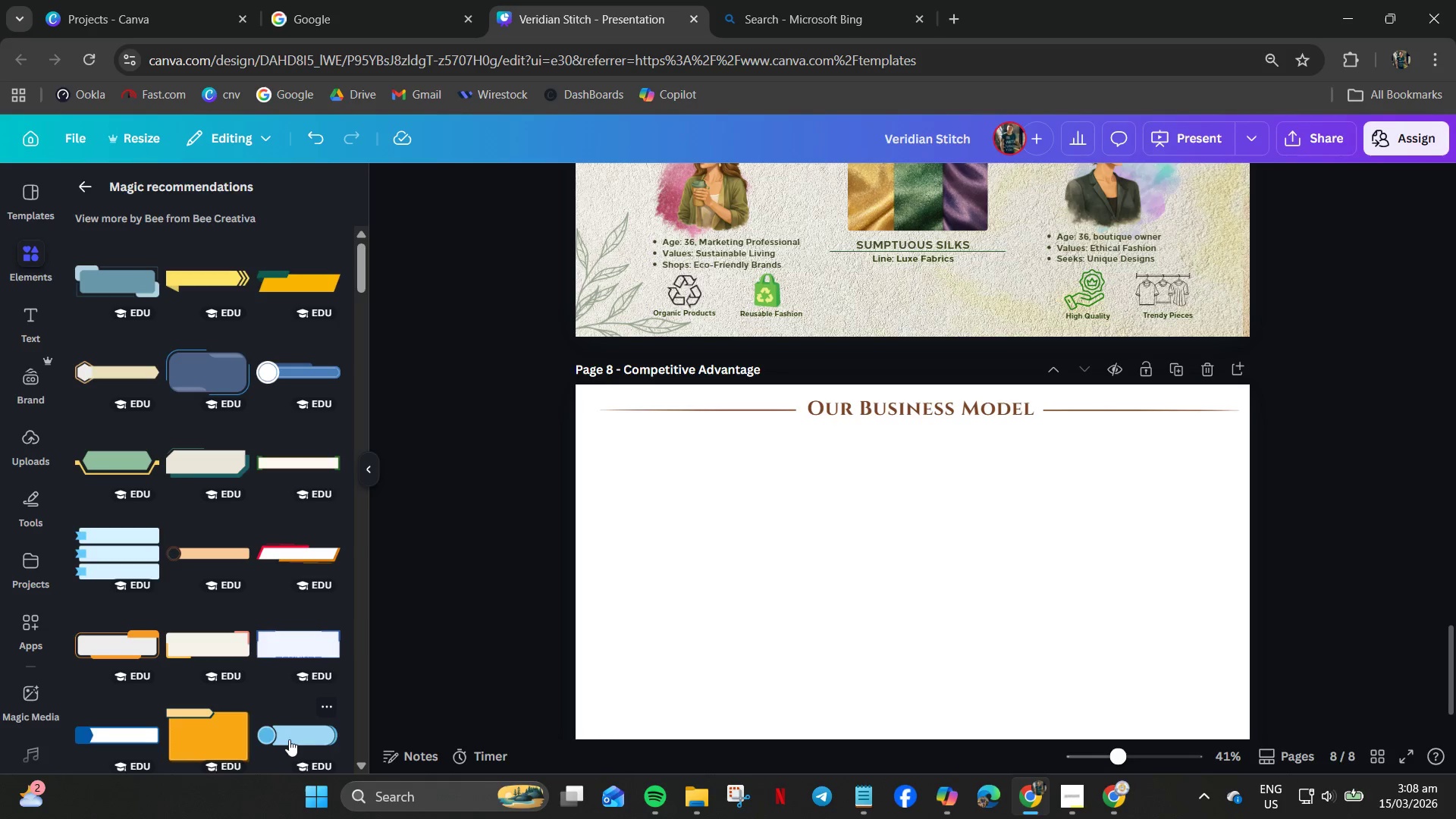 
scroll: coordinate [242, 564], scroll_direction: down, amount: 11.0
 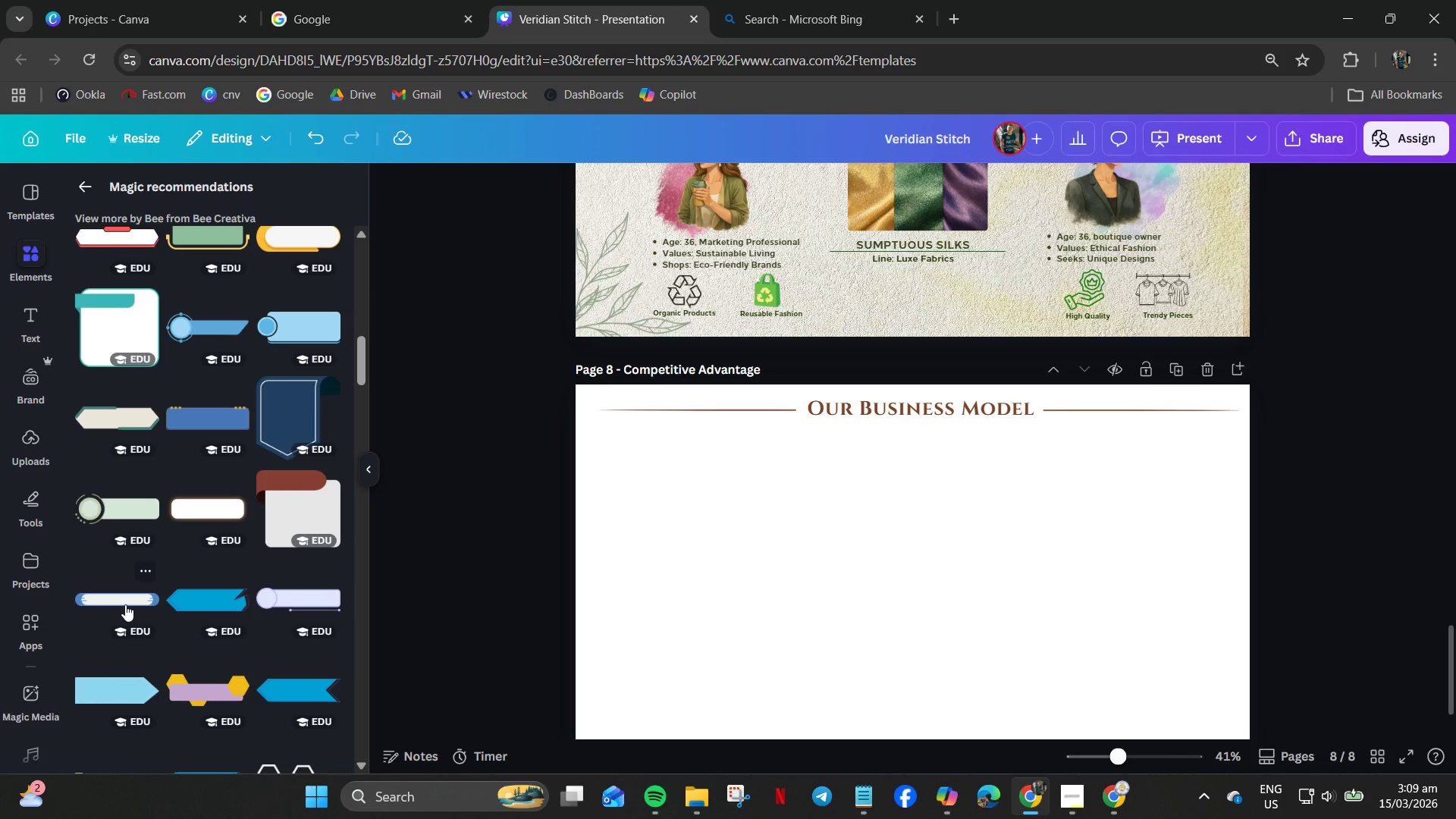 
scroll: coordinate [123, 559], scroll_direction: down, amount: 11.0
 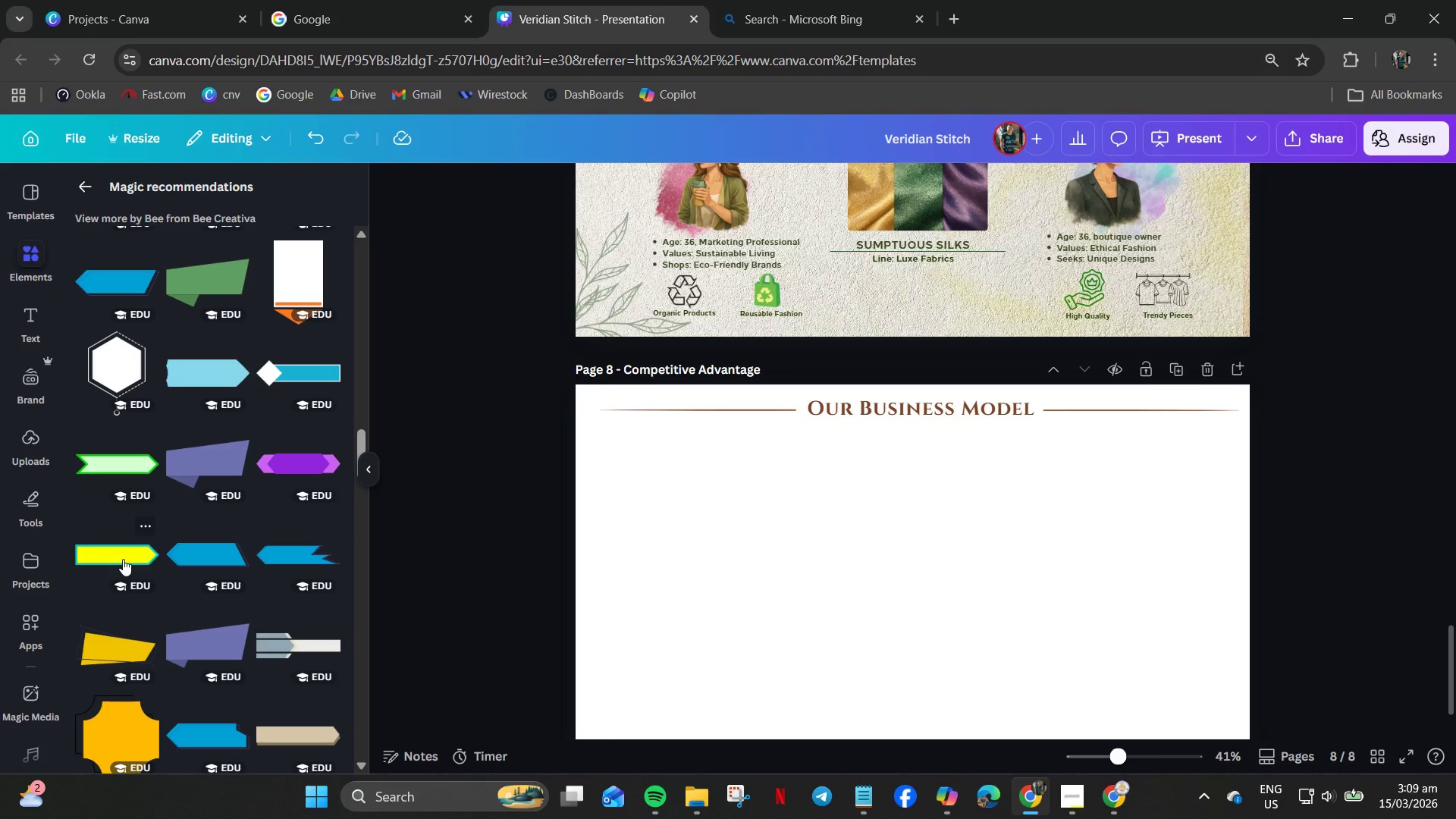 
scroll: coordinate [284, 539], scroll_direction: down, amount: 7.0
 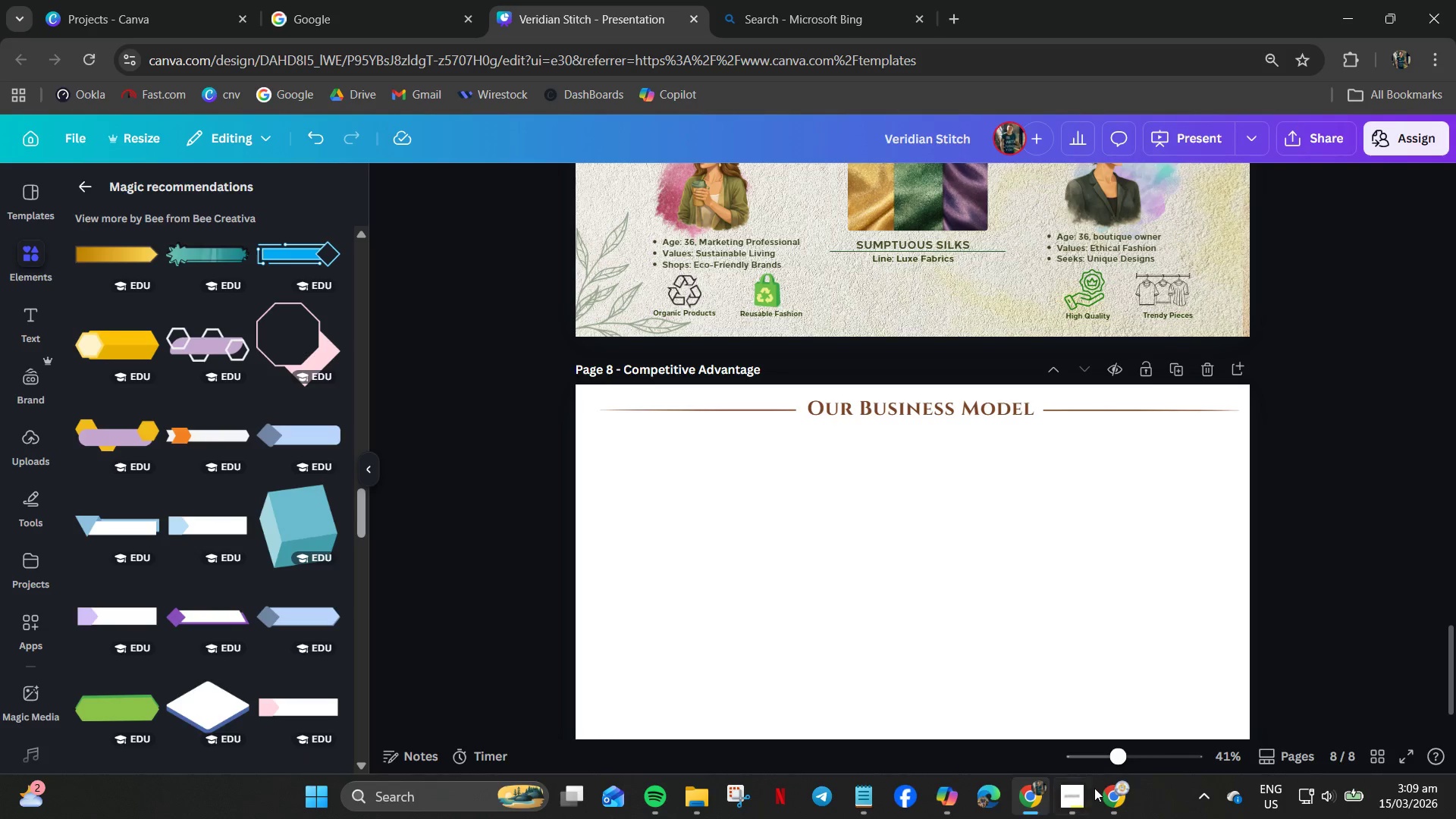 
left_click([1083, 809])